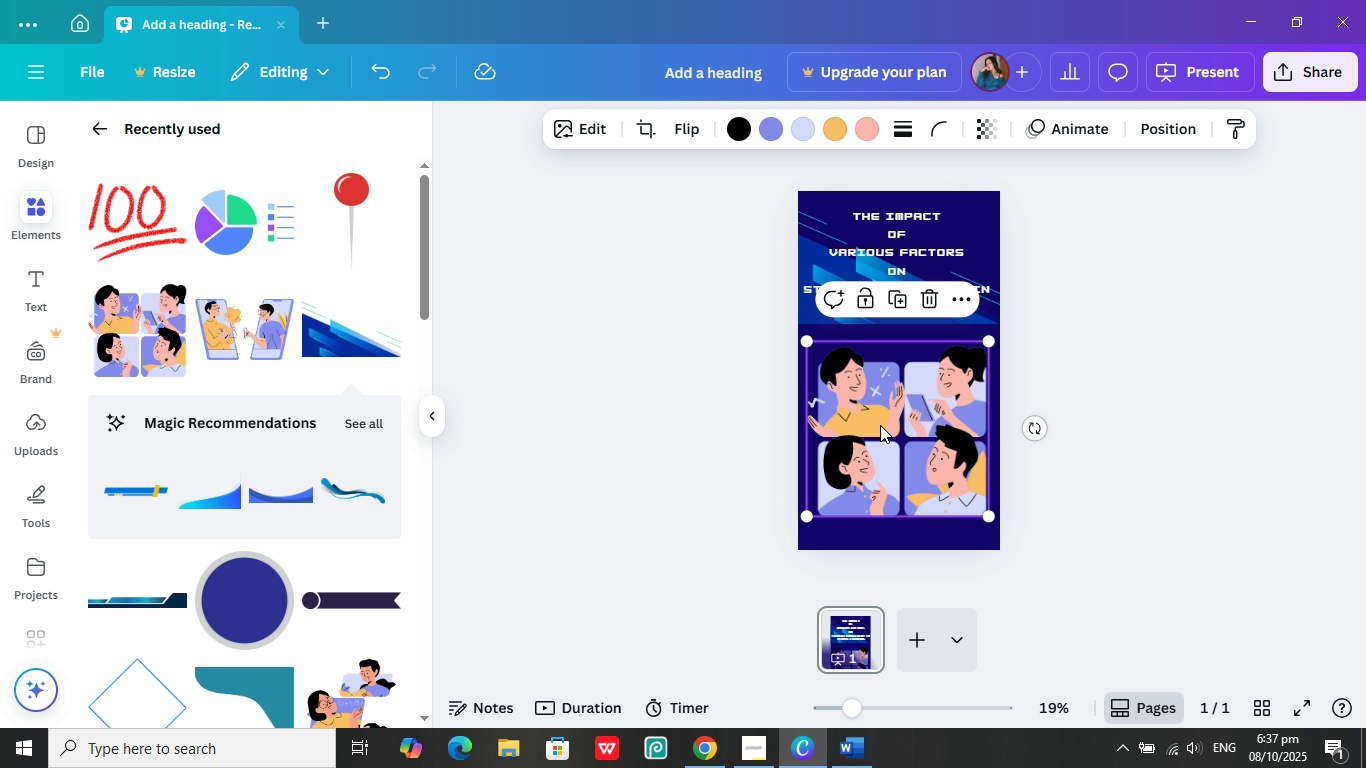 
left_click_drag(start_coordinate=[880, 426], to_coordinate=[868, 412])
 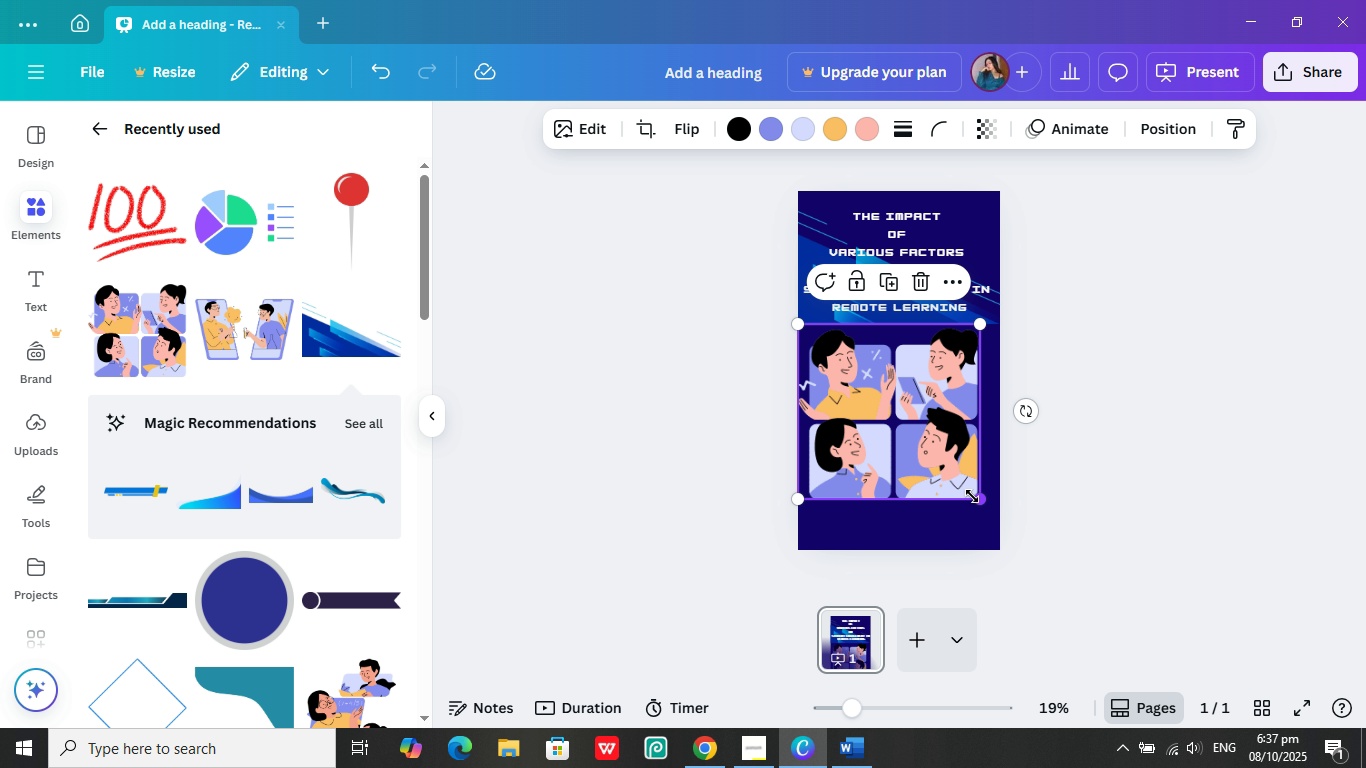 
left_click_drag(start_coordinate=[973, 497], to_coordinate=[988, 510])
 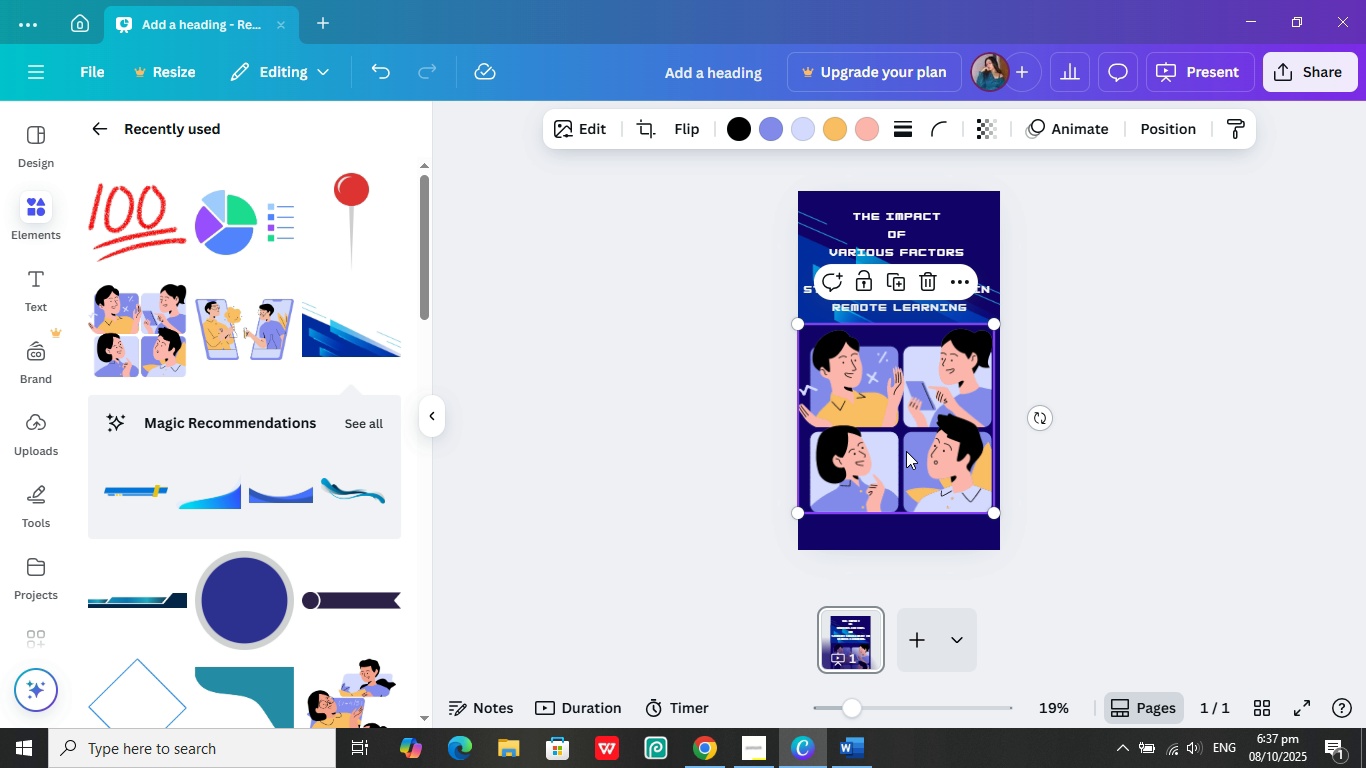 
left_click_drag(start_coordinate=[901, 450], to_coordinate=[901, 459])
 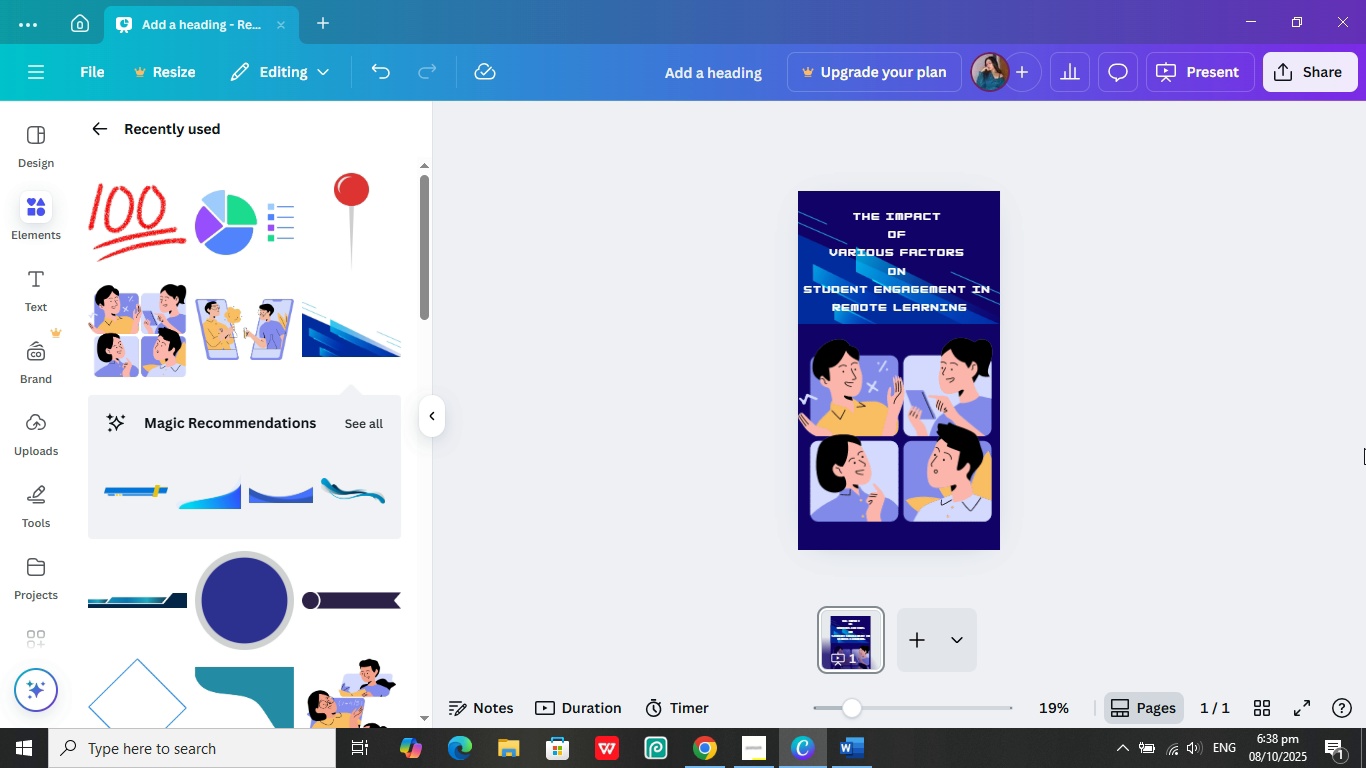 
left_click_drag(start_coordinate=[888, 439], to_coordinate=[888, 432])
 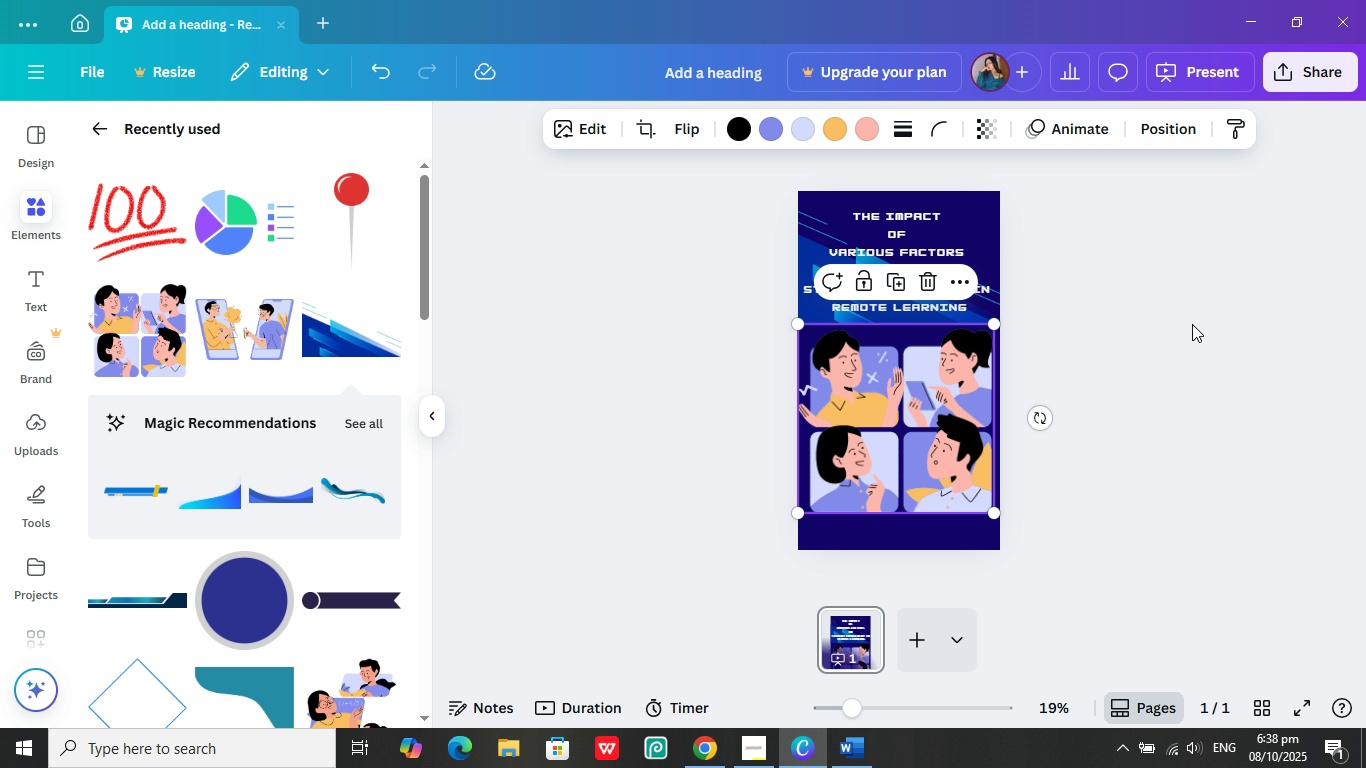 
left_click([1192, 324])
 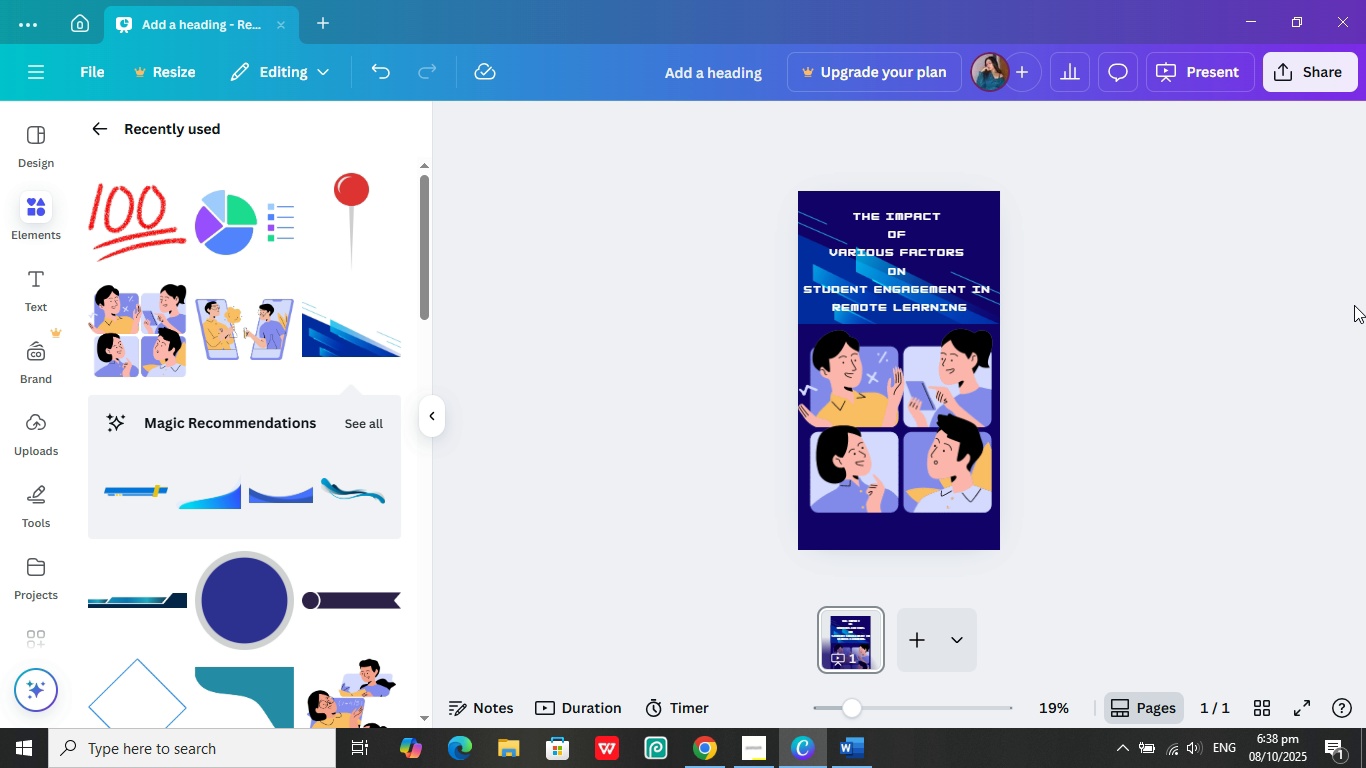 
wait(8.42)
 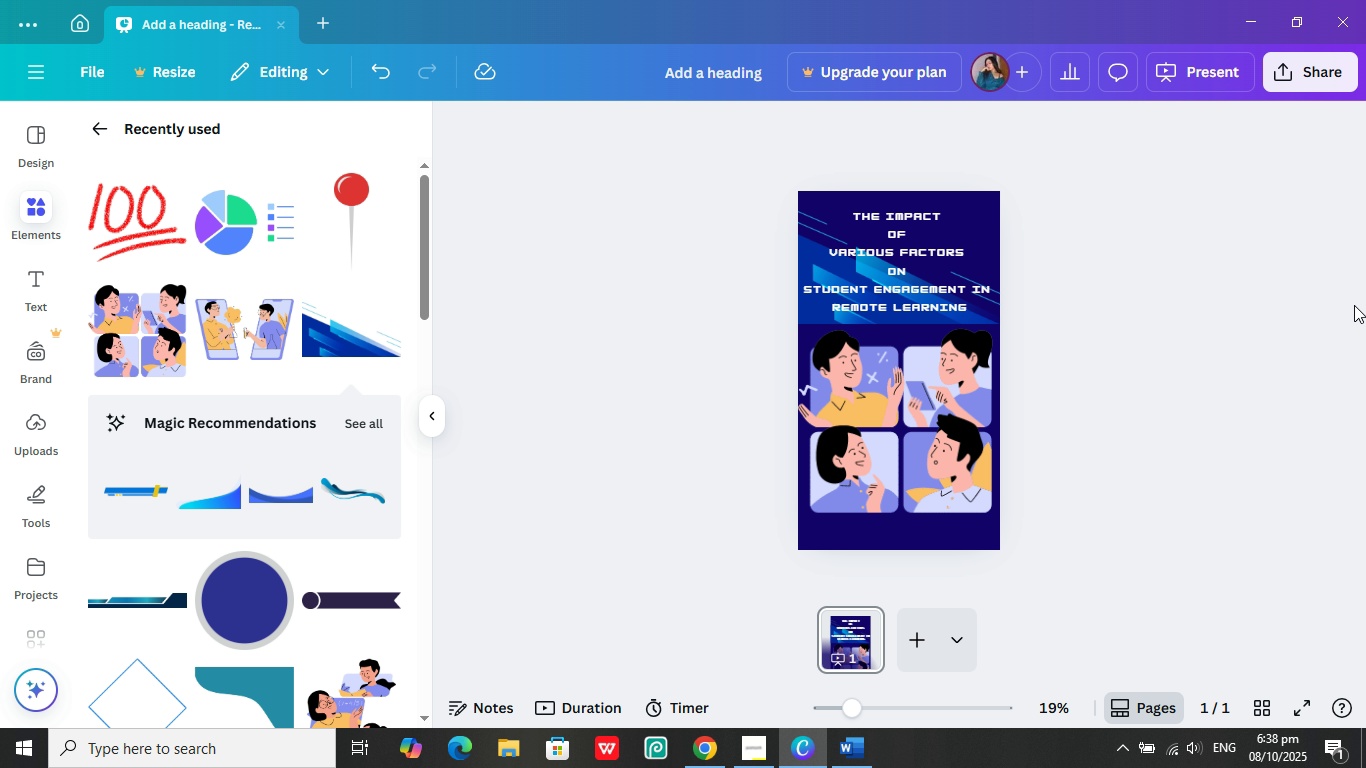 
left_click([353, 606])
 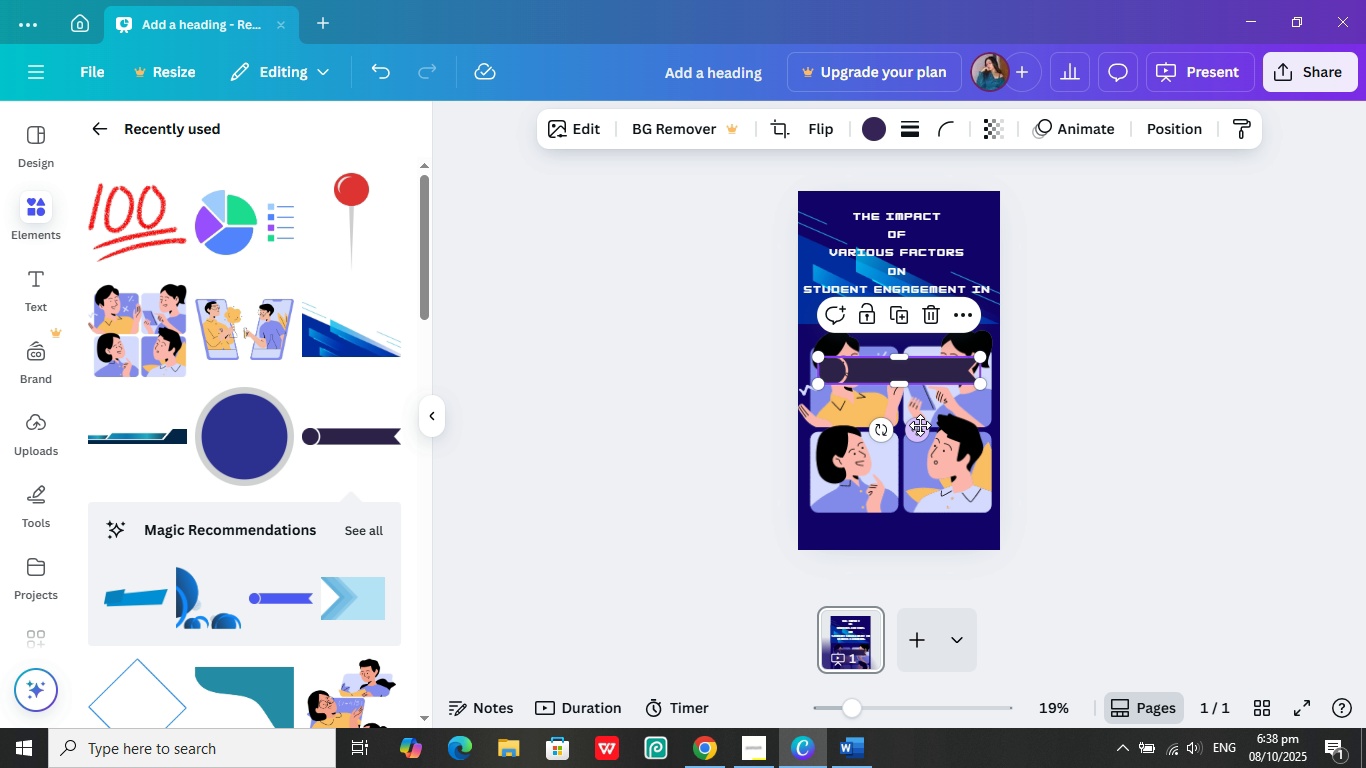 
left_click_drag(start_coordinate=[917, 430], to_coordinate=[920, 588])
 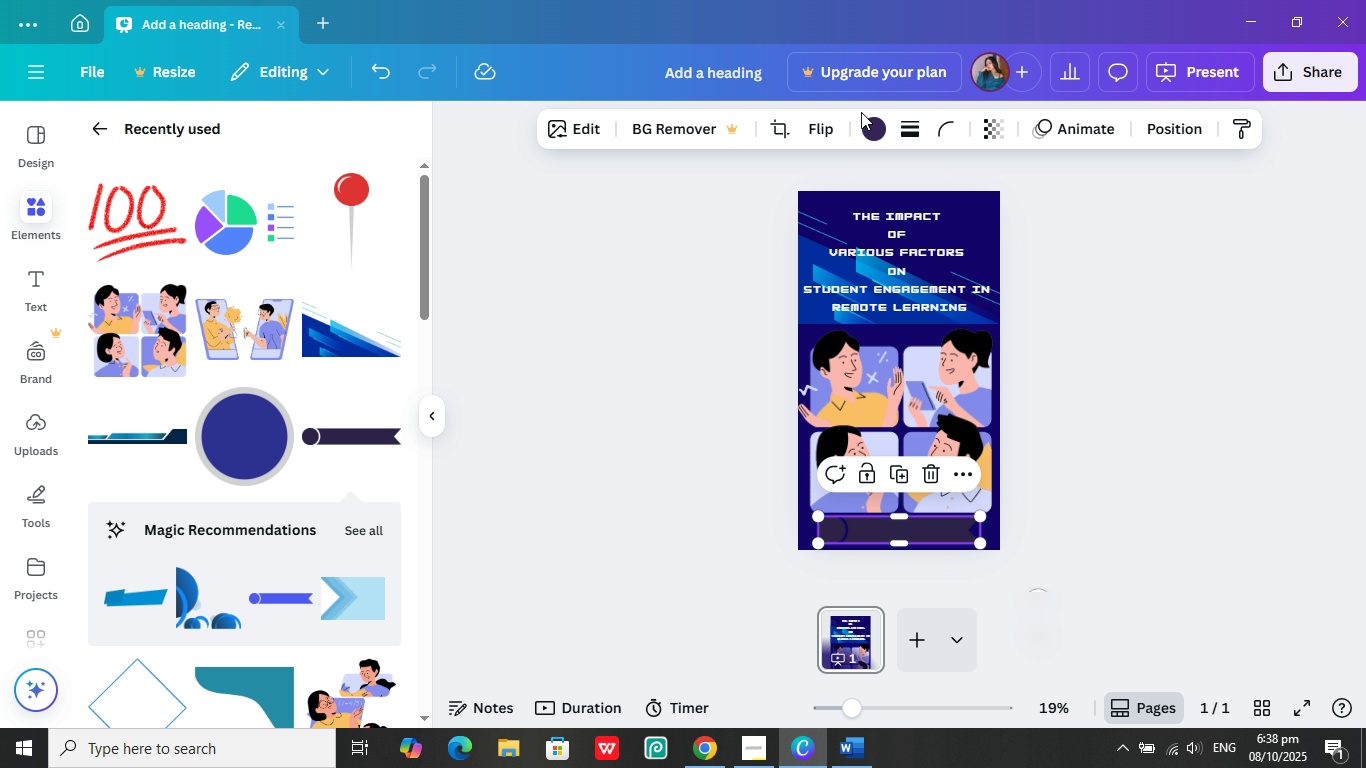 
left_click([868, 117])
 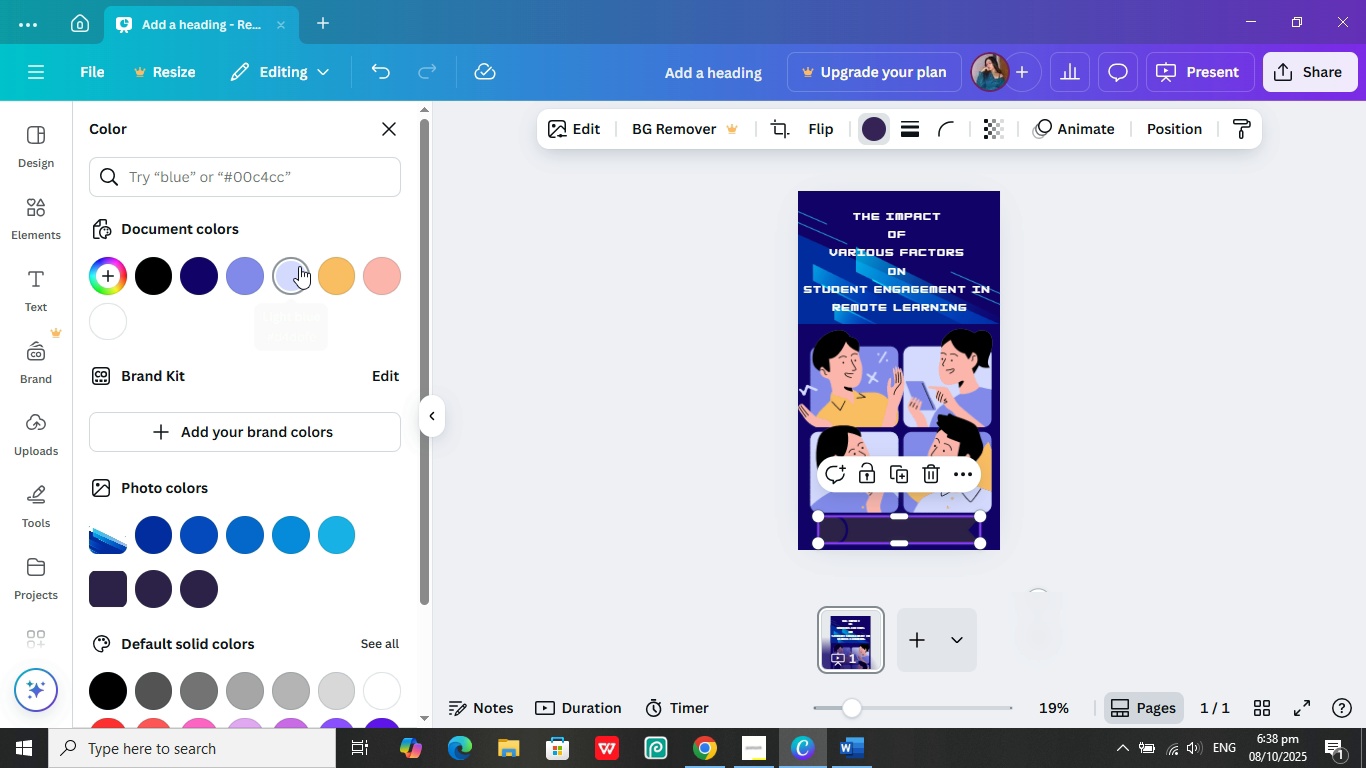 
left_click([299, 266])
 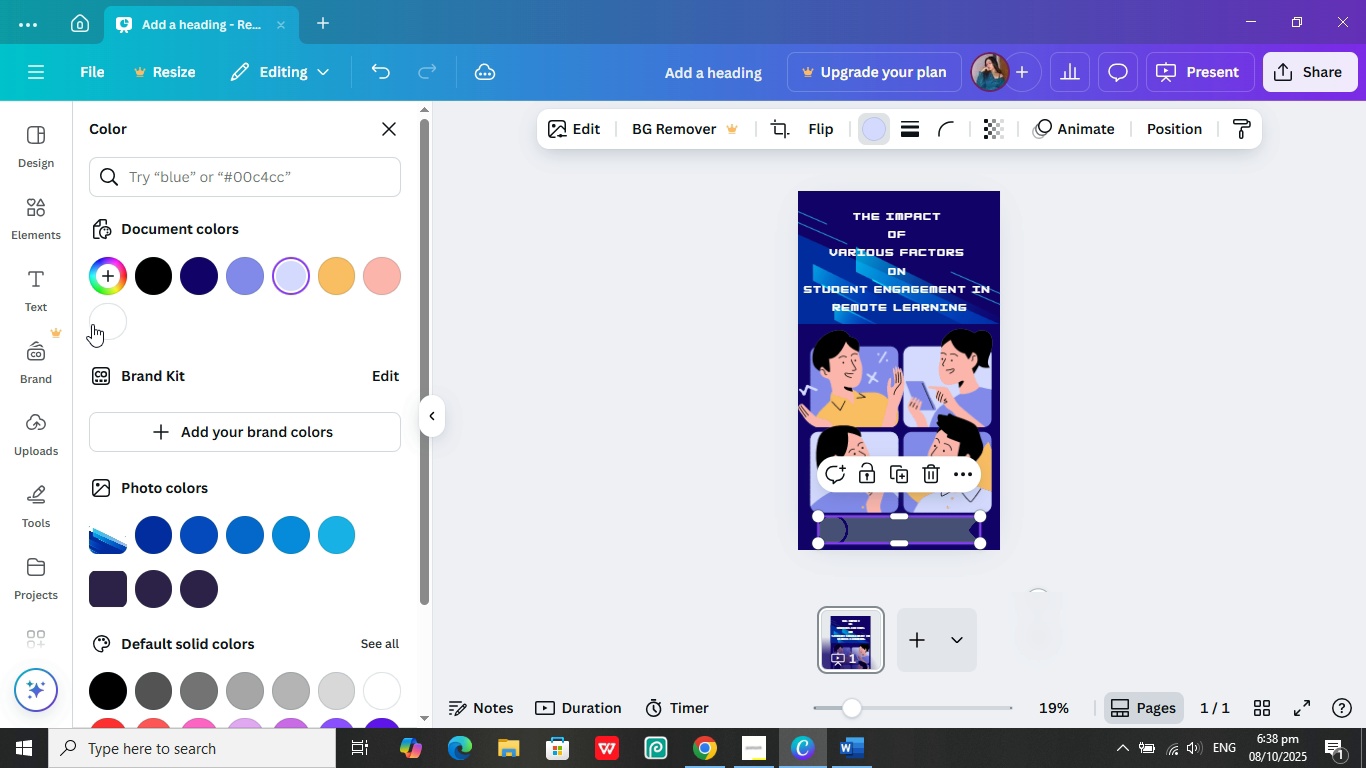 
left_click([104, 322])
 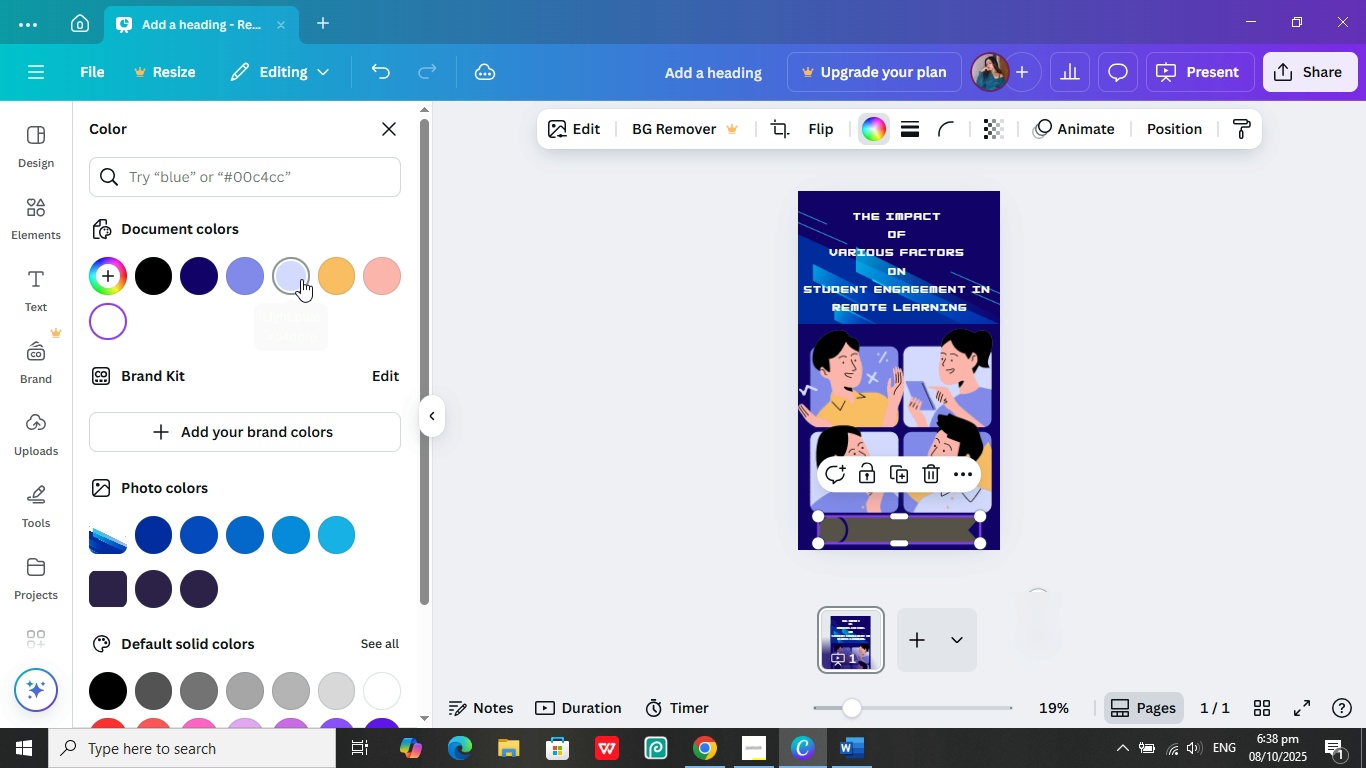 
left_click([302, 278])
 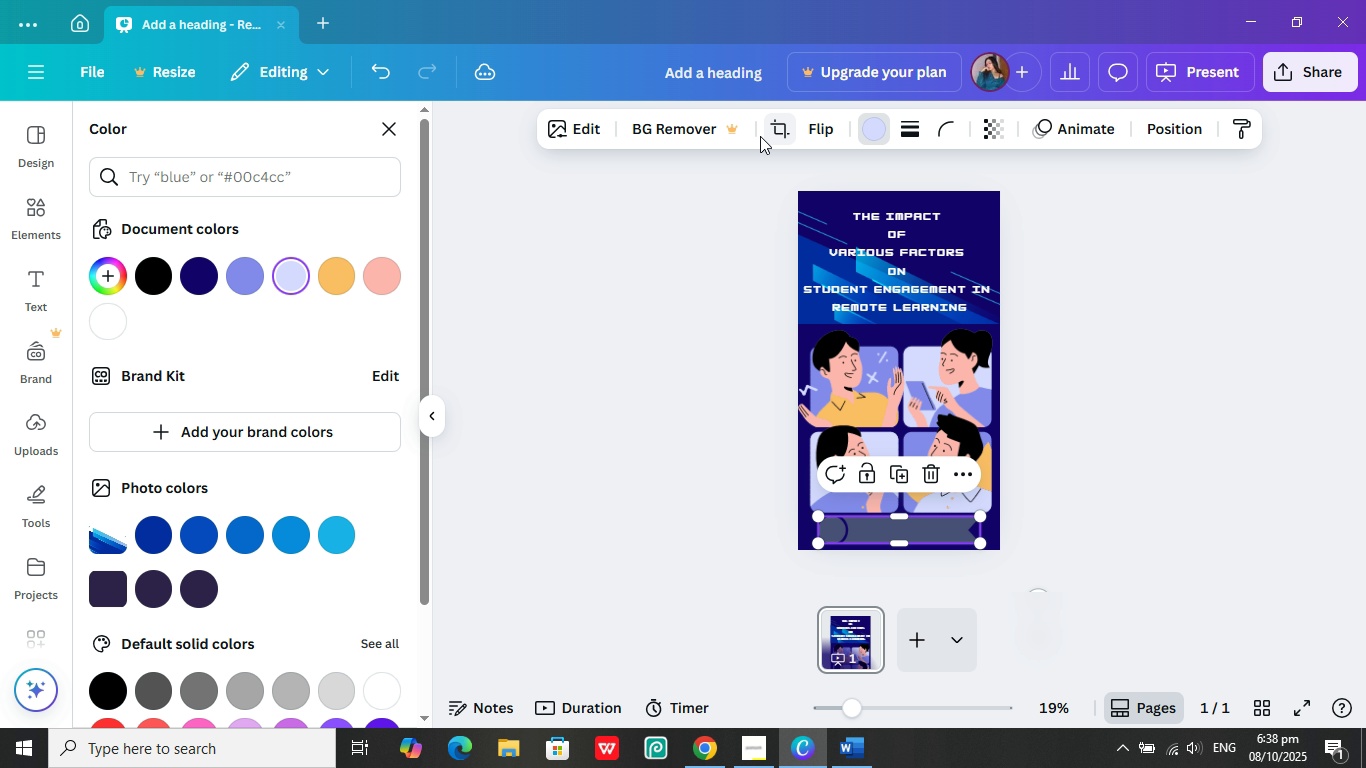 
left_click([547, 132])
 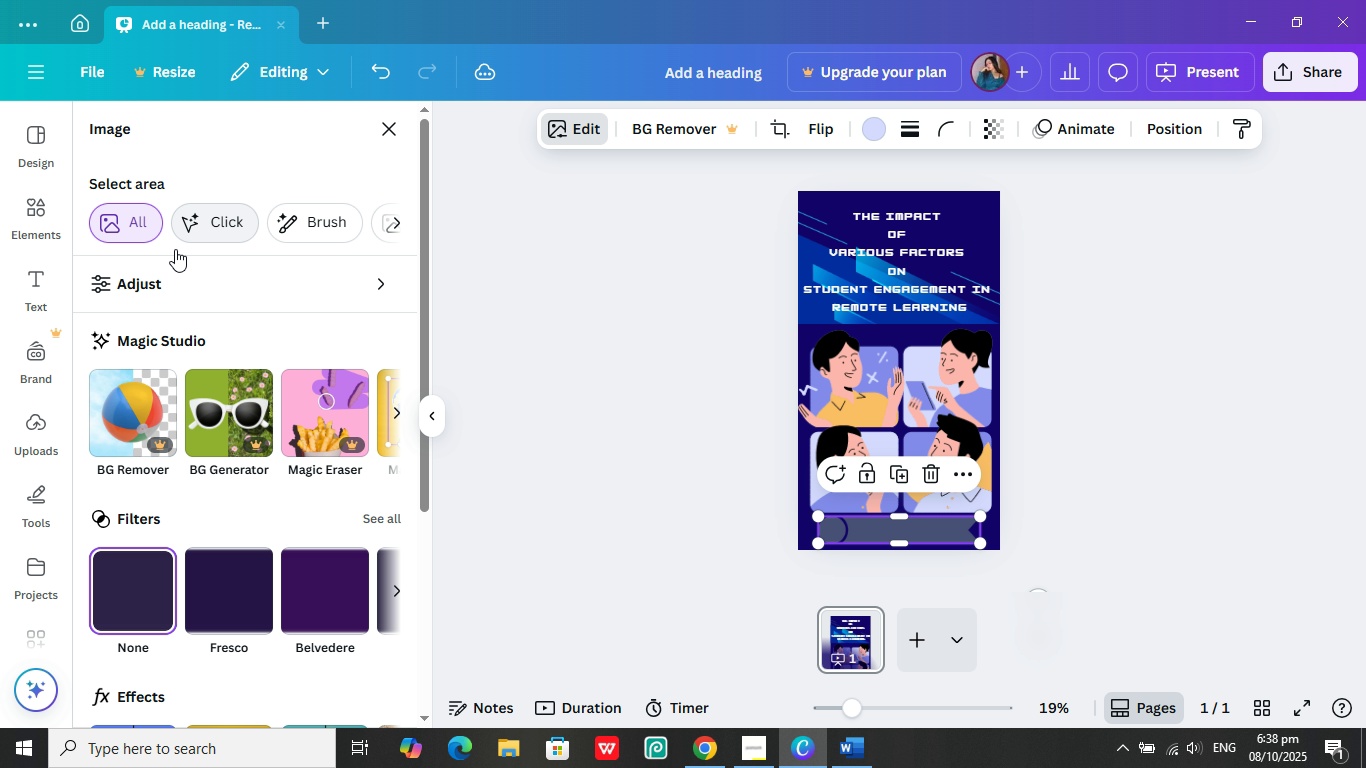 
left_click([169, 292])
 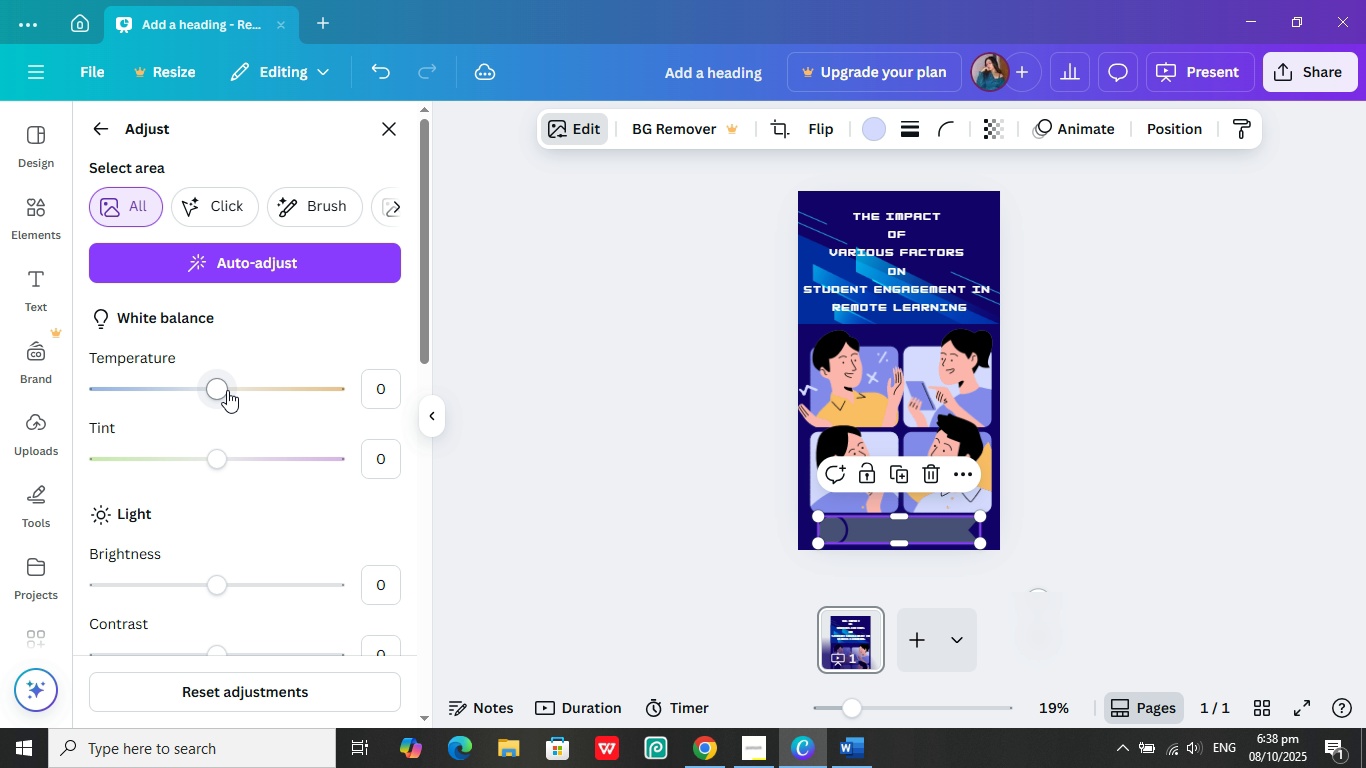 
left_click_drag(start_coordinate=[215, 390], to_coordinate=[21, 402])
 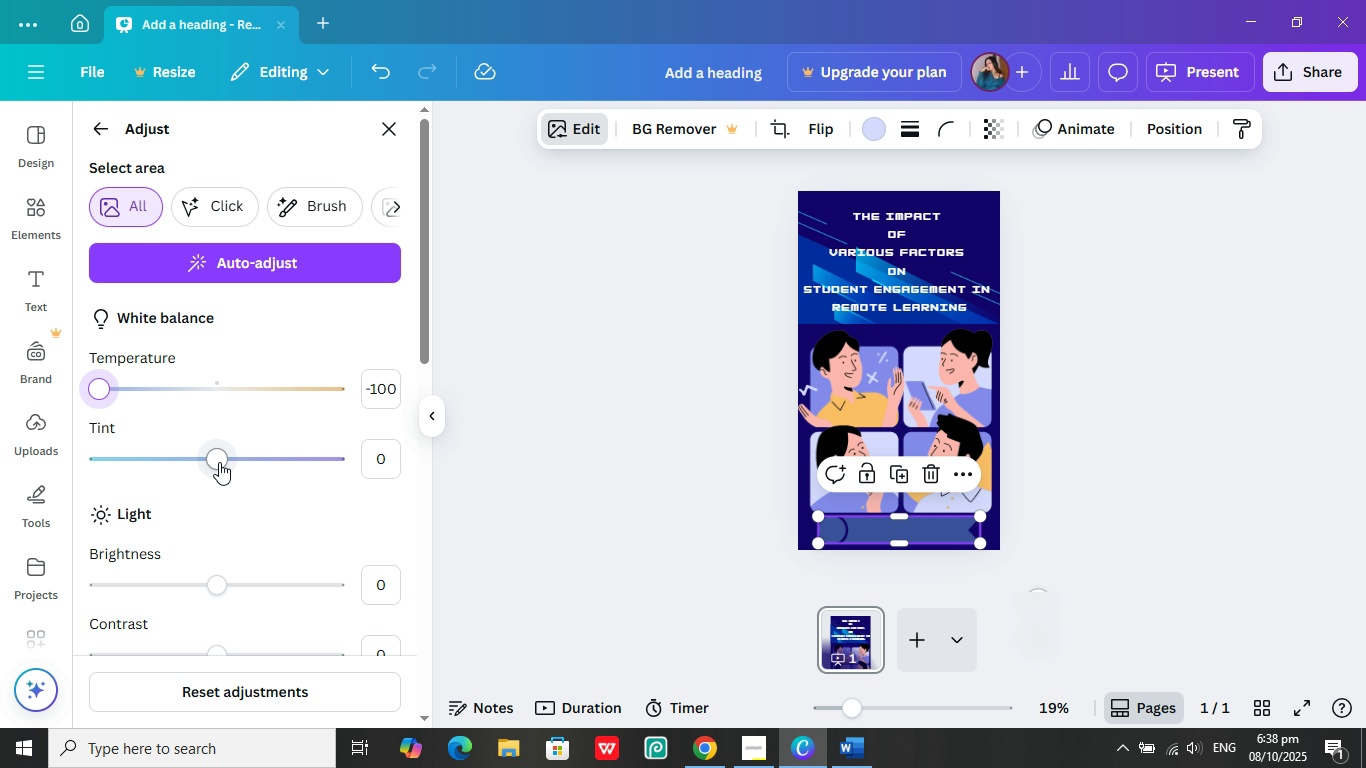 
left_click_drag(start_coordinate=[211, 461], to_coordinate=[38, 454])
 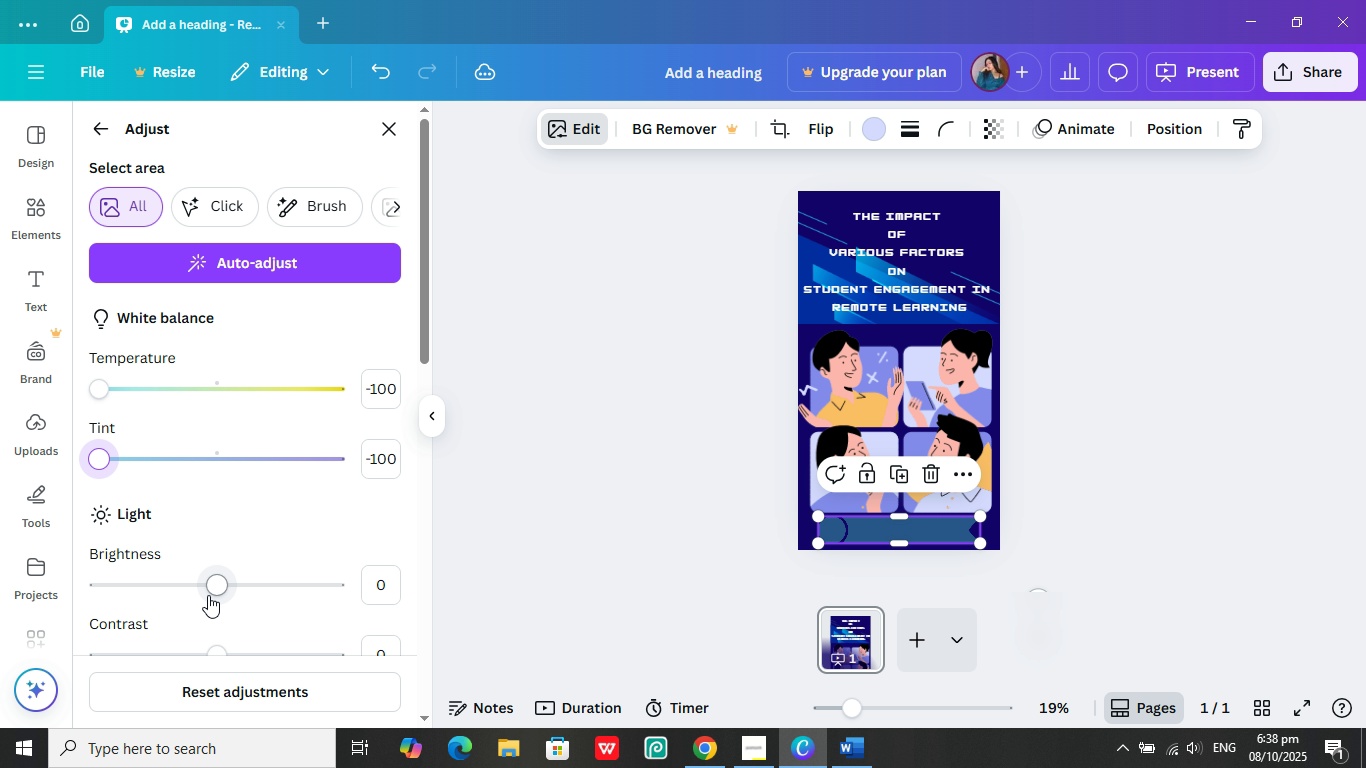 
left_click_drag(start_coordinate=[217, 588], to_coordinate=[406, 613])
 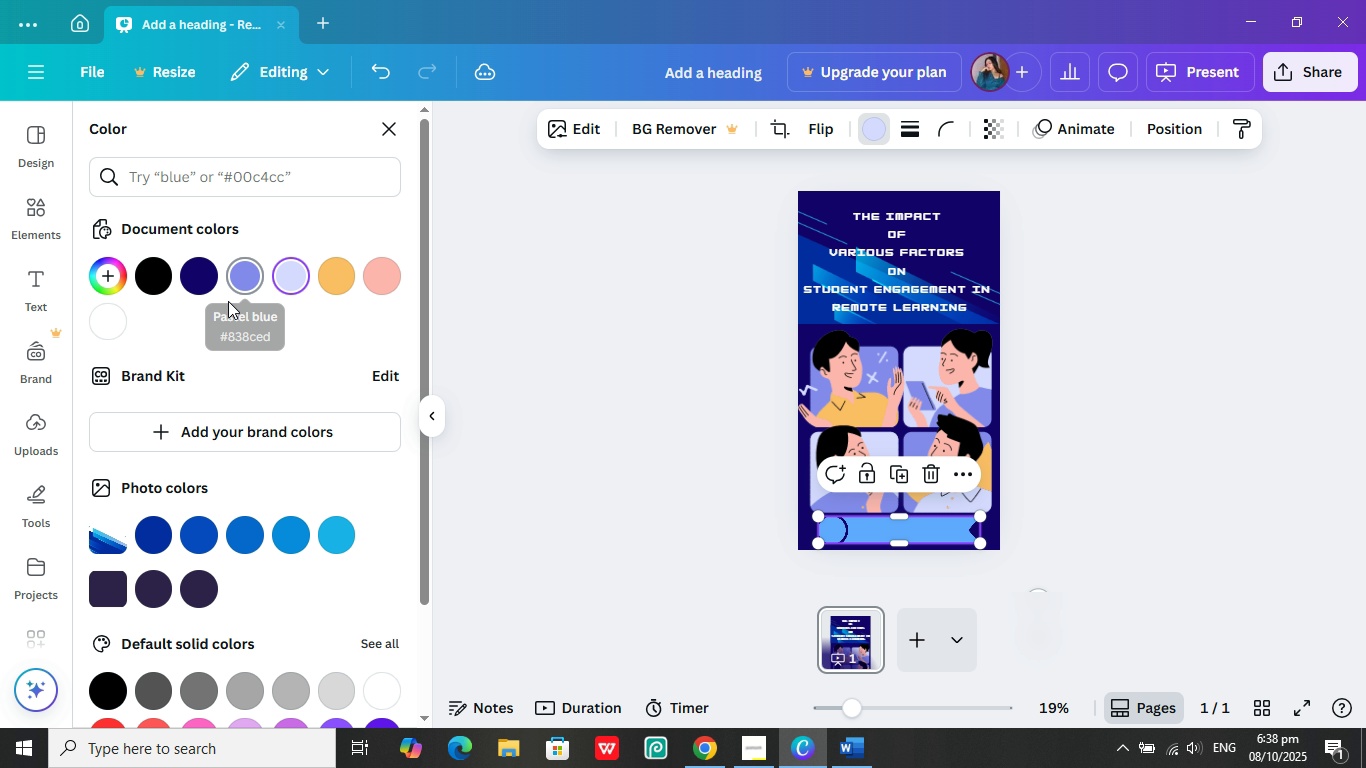 
left_click([97, 323])
 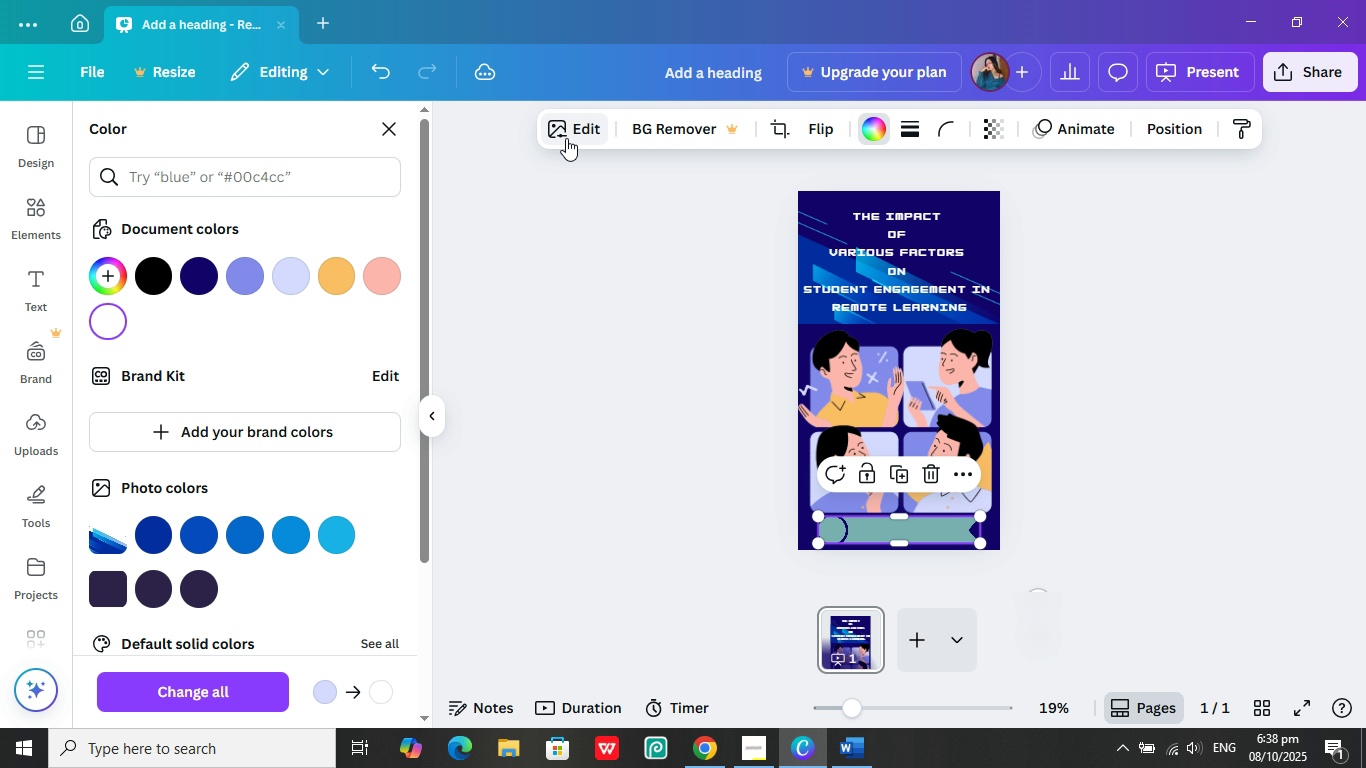 
left_click([575, 126])
 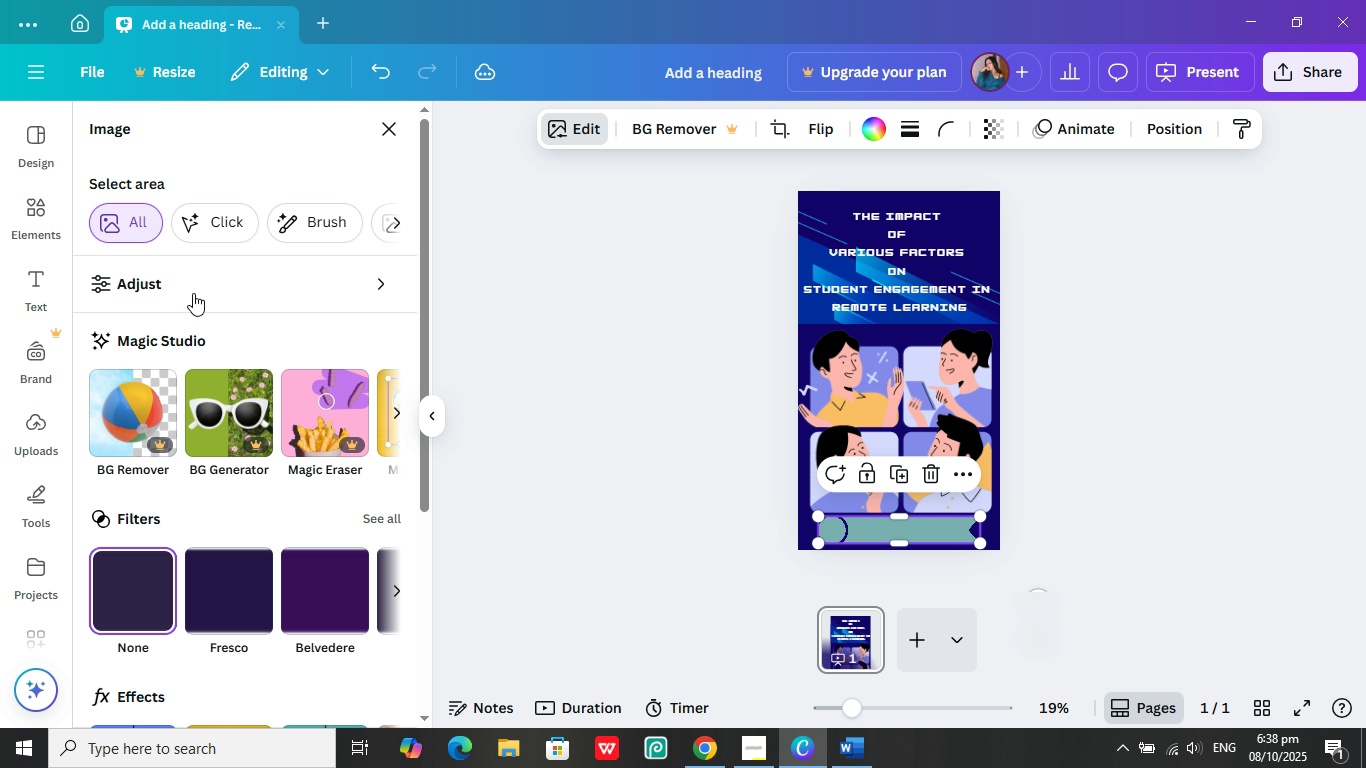 
left_click([211, 272])
 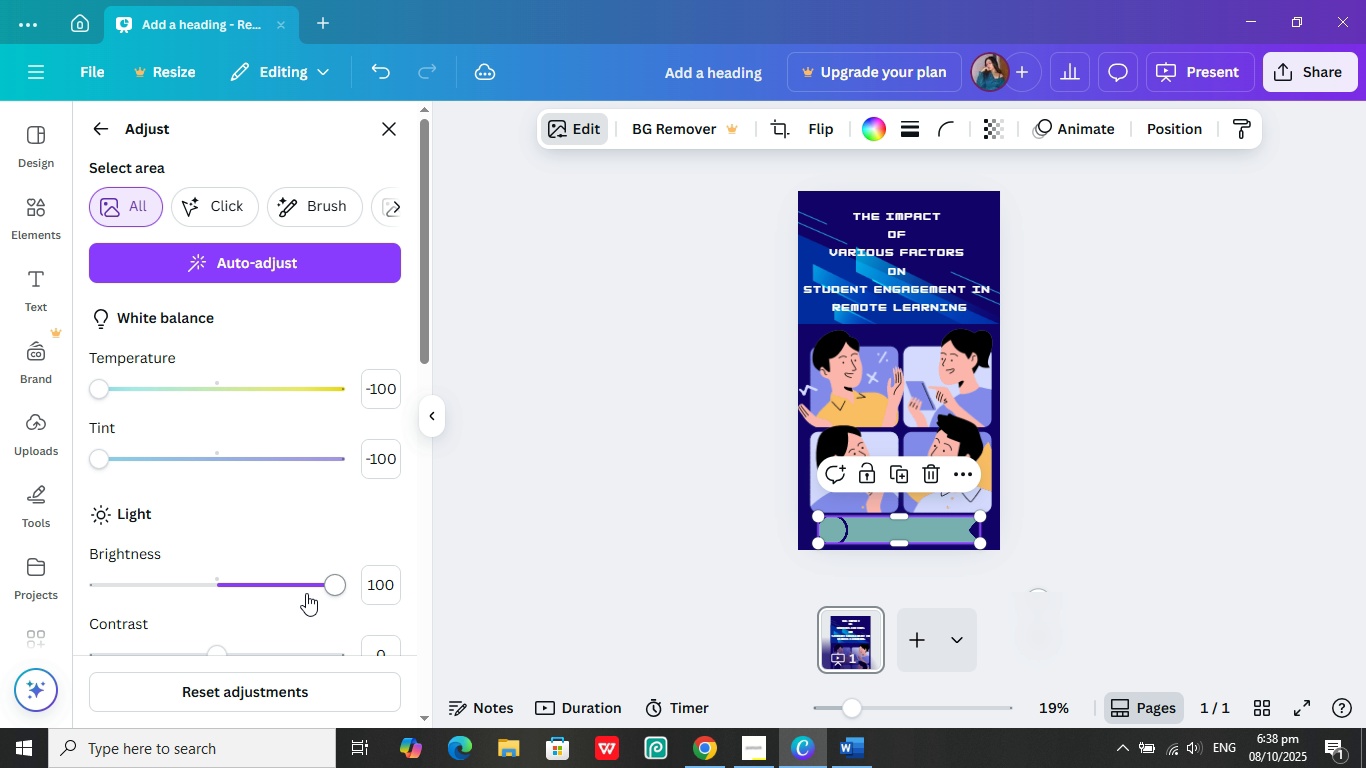 
scroll: coordinate [283, 542], scroll_direction: down, amount: 1.0
 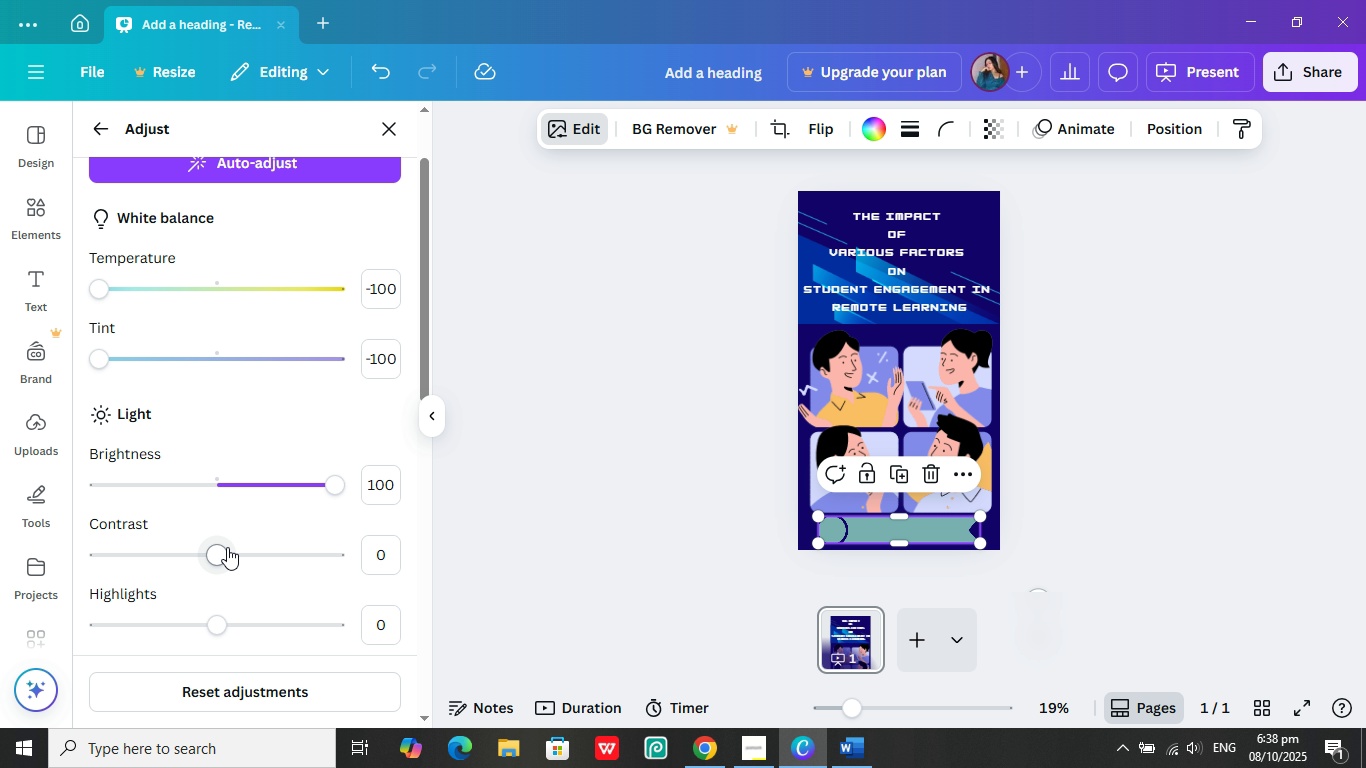 
left_click_drag(start_coordinate=[225, 547], to_coordinate=[368, 563])
 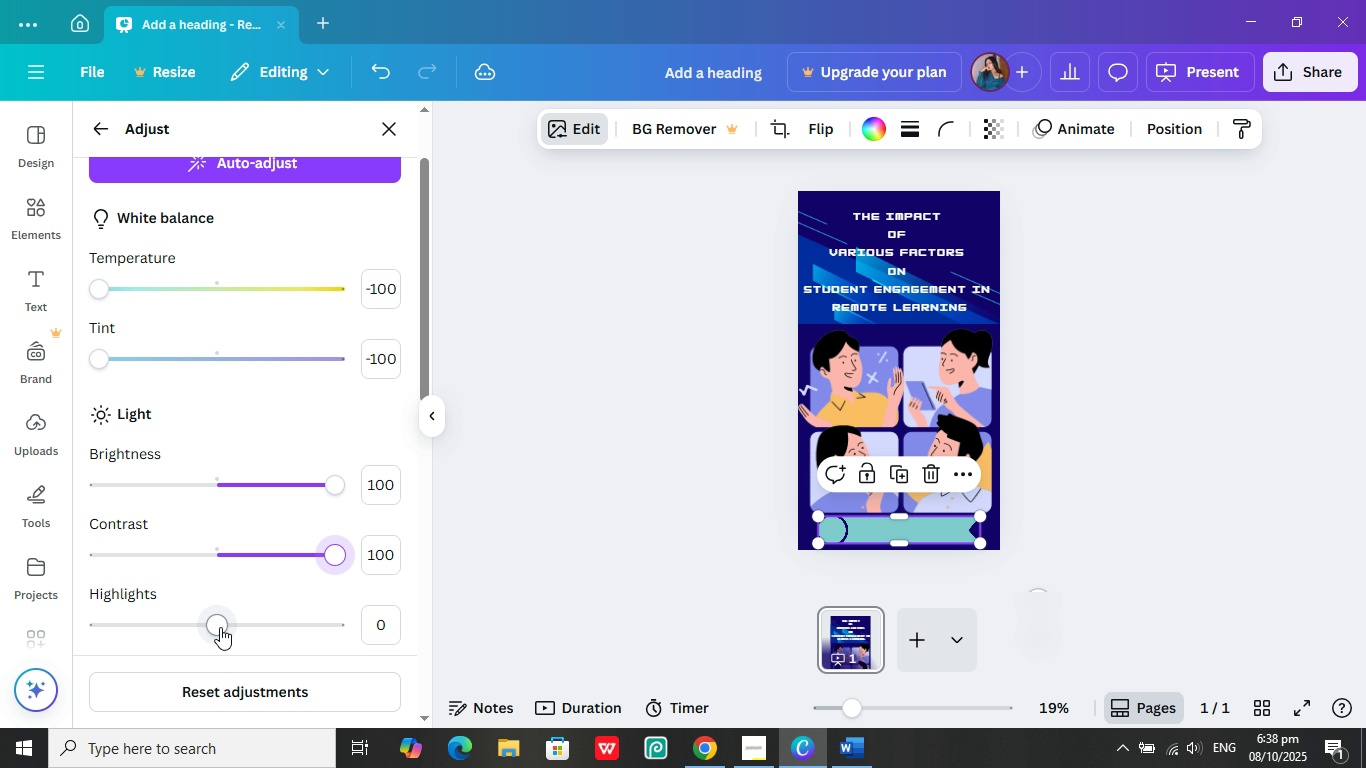 
left_click_drag(start_coordinate=[219, 627], to_coordinate=[394, 631])
 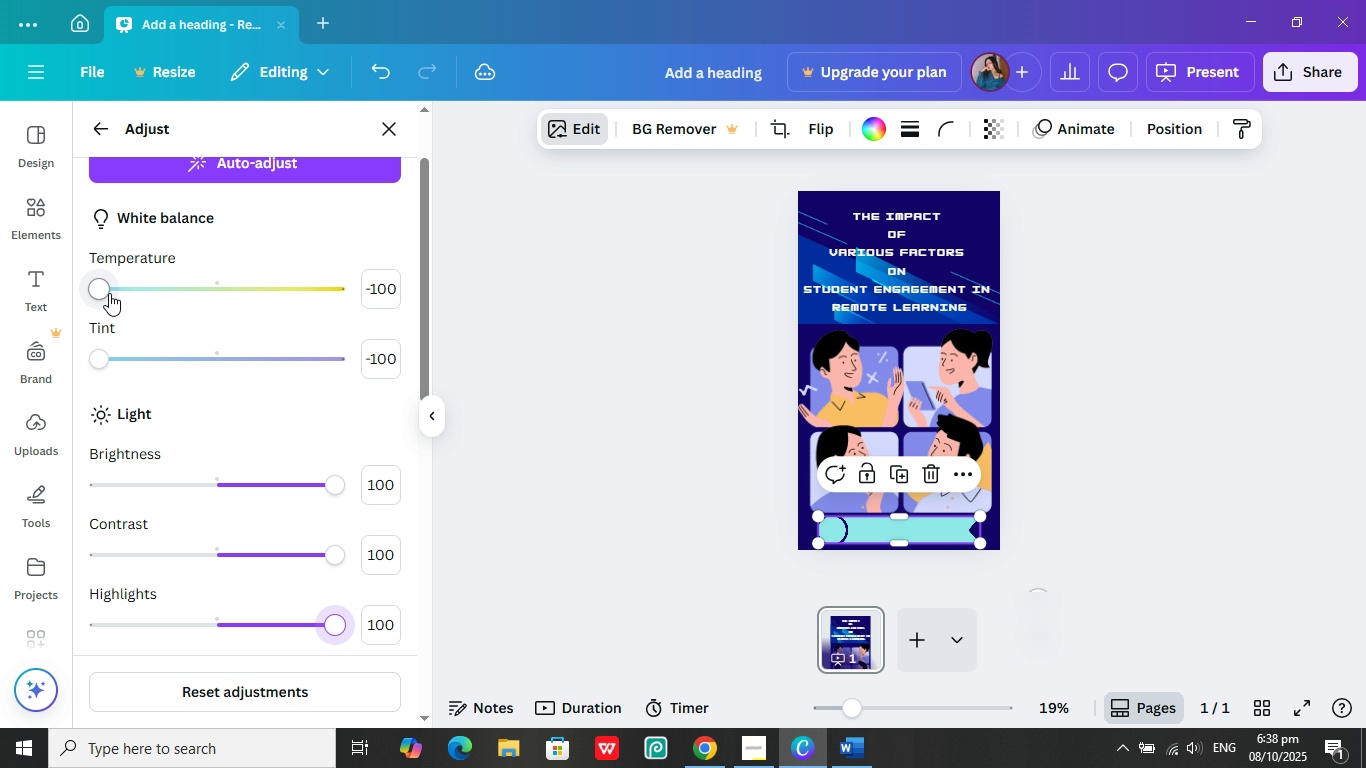 
left_click_drag(start_coordinate=[109, 288], to_coordinate=[66, 296])
 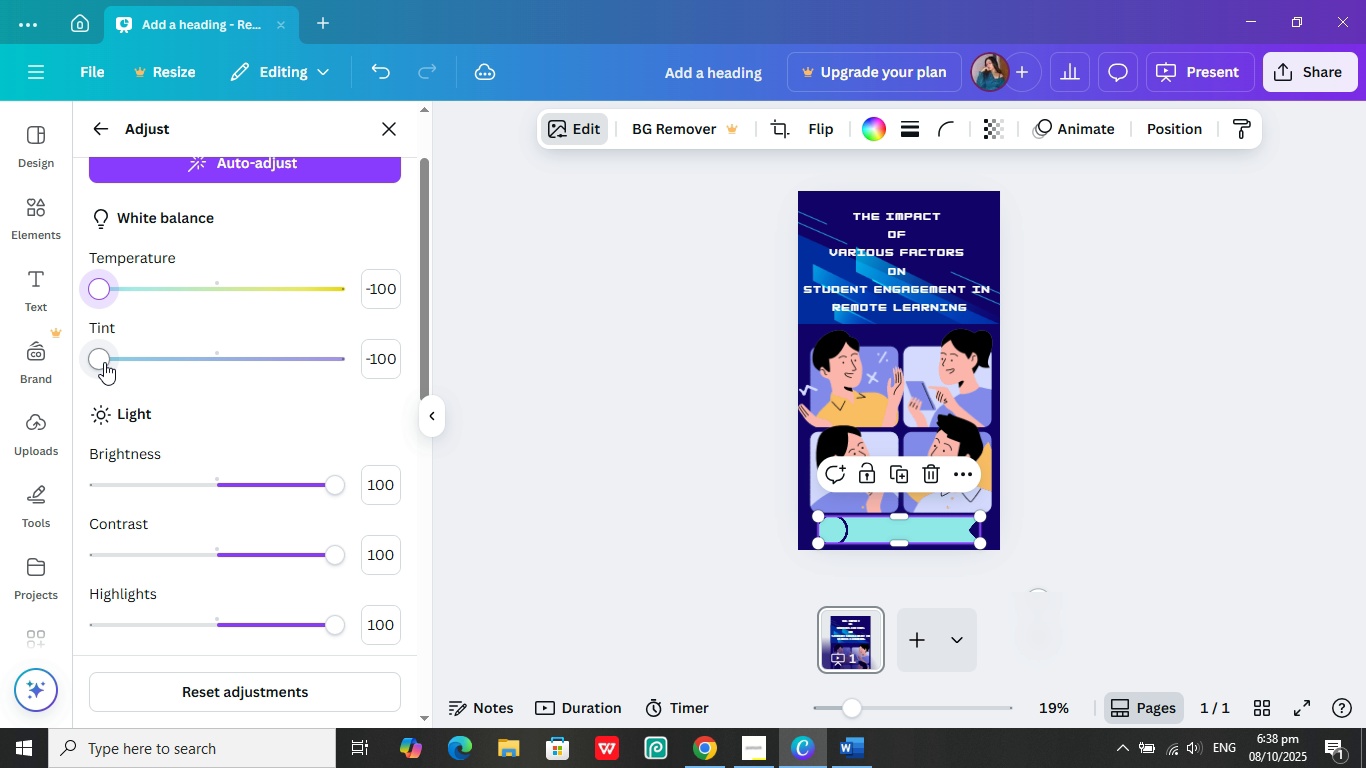 
left_click_drag(start_coordinate=[105, 356], to_coordinate=[210, 365])
 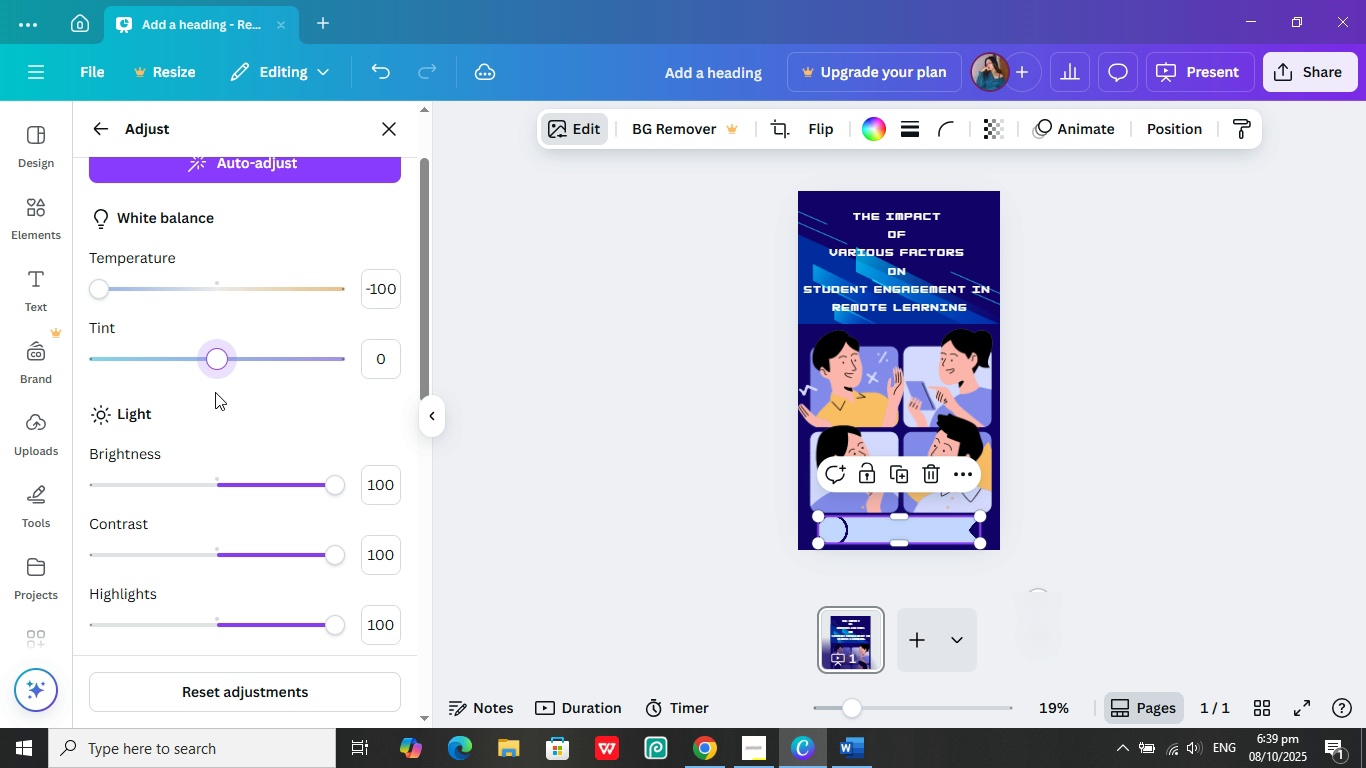 
scroll: coordinate [220, 416], scroll_direction: down, amount: 2.0
 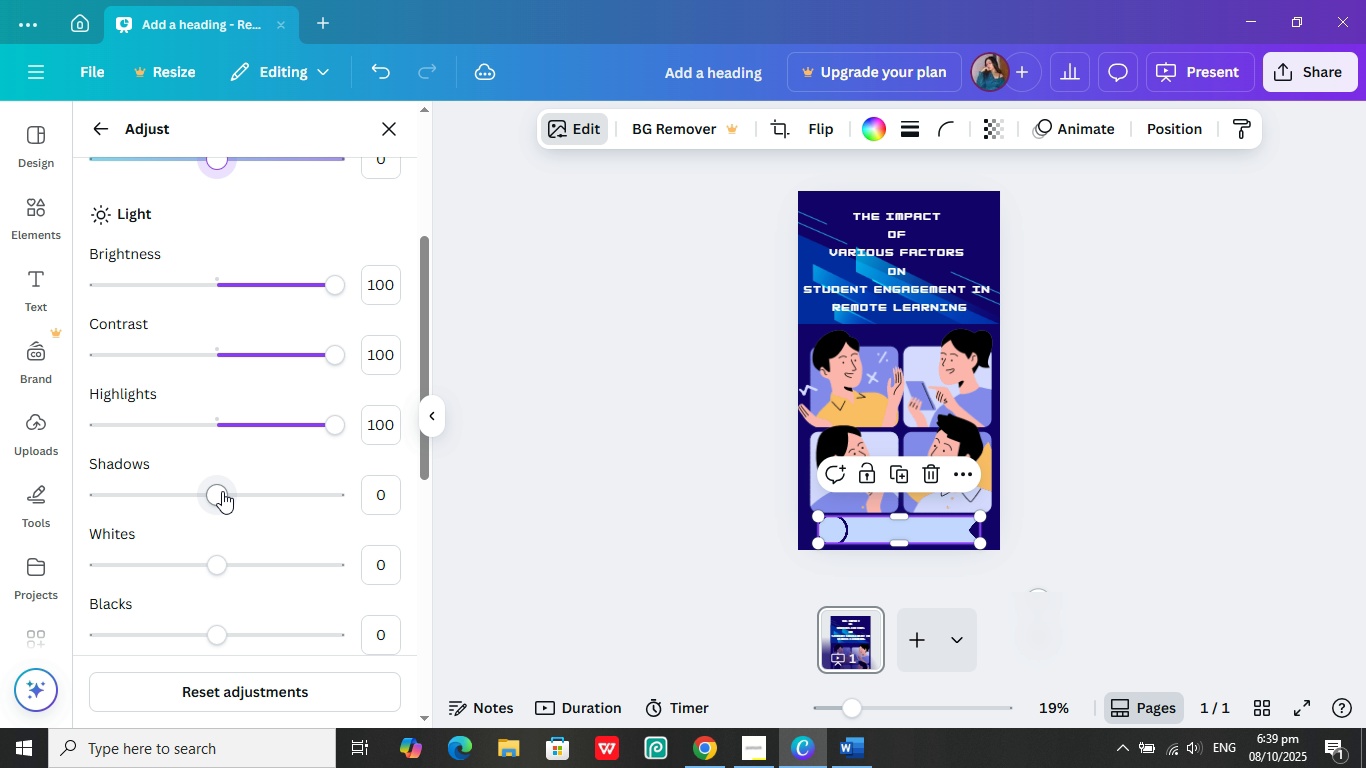 
left_click_drag(start_coordinate=[222, 491], to_coordinate=[391, 507])
 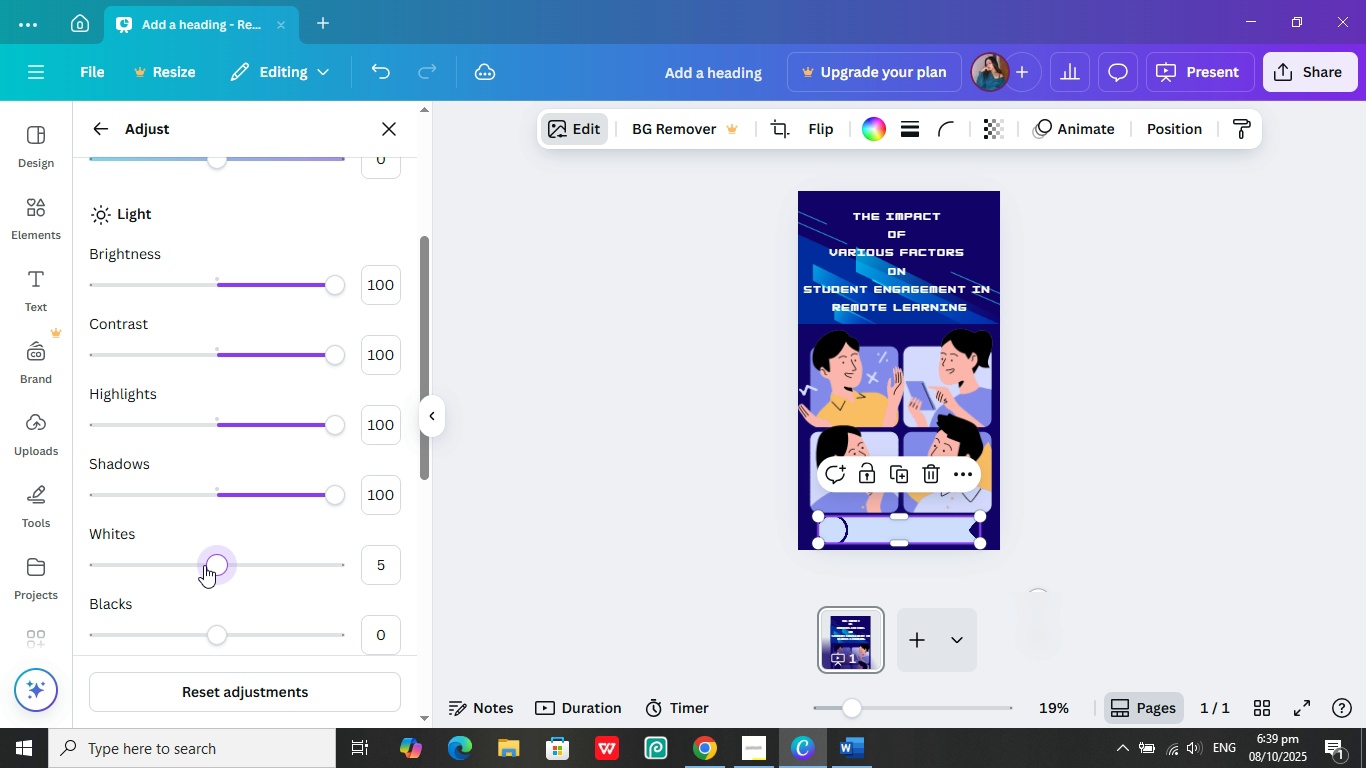 
wait(10.89)
 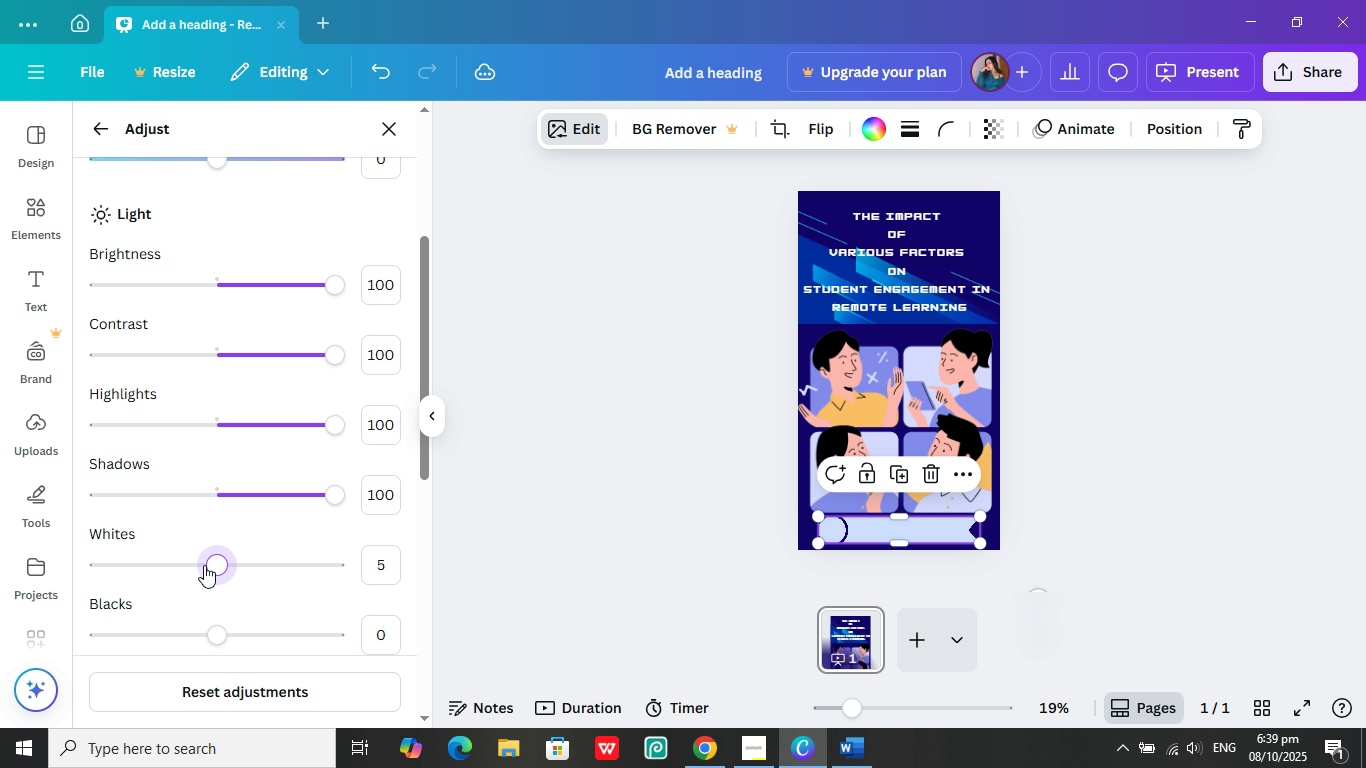 
scroll: coordinate [248, 535], scroll_direction: down, amount: 3.0
 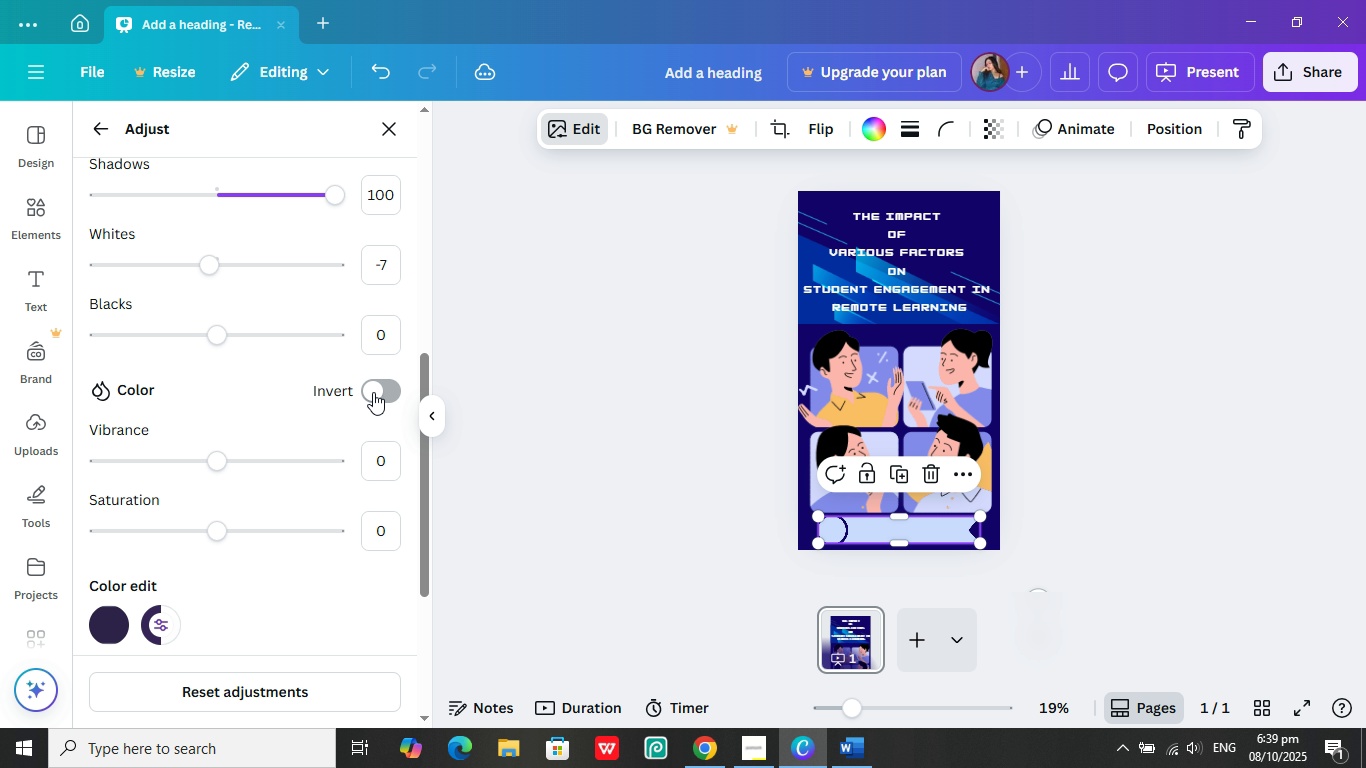 
left_click([373, 392])
 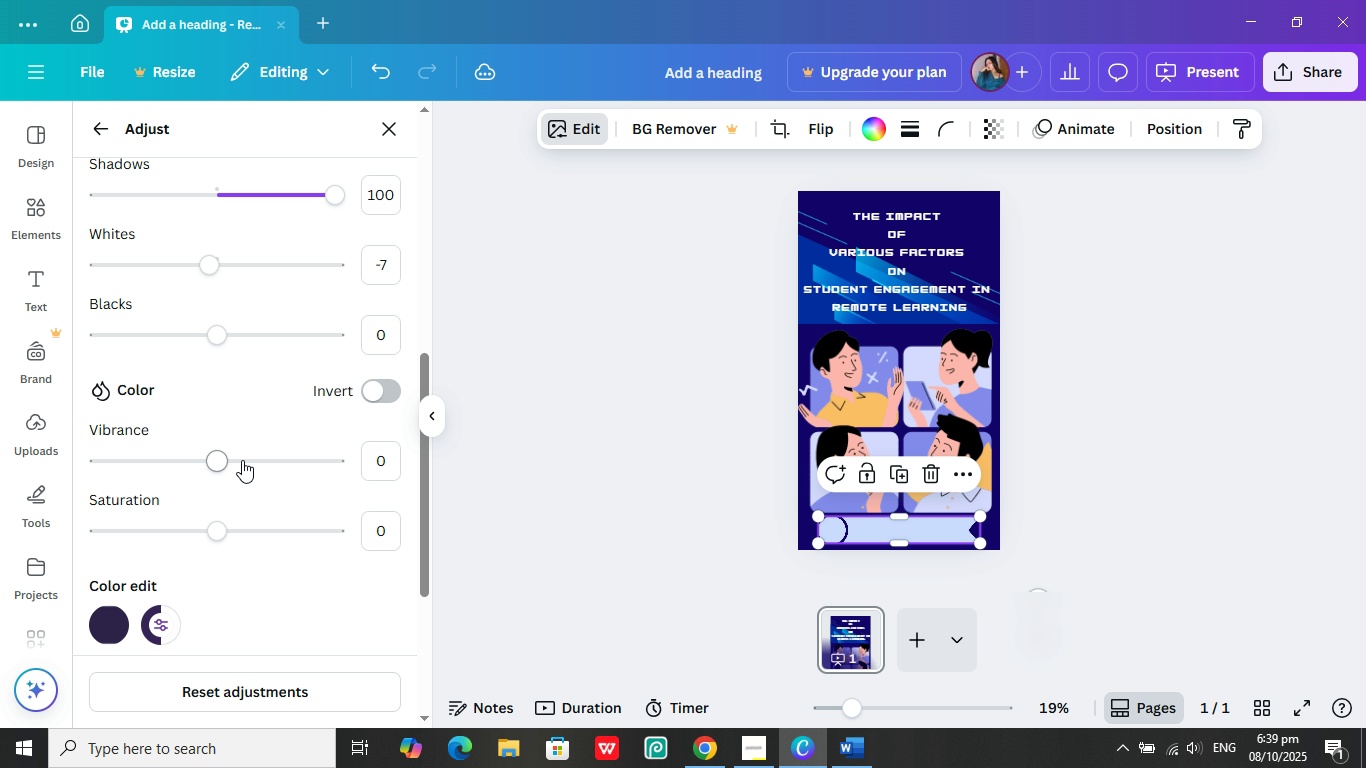 
left_click_drag(start_coordinate=[224, 458], to_coordinate=[383, 457])
 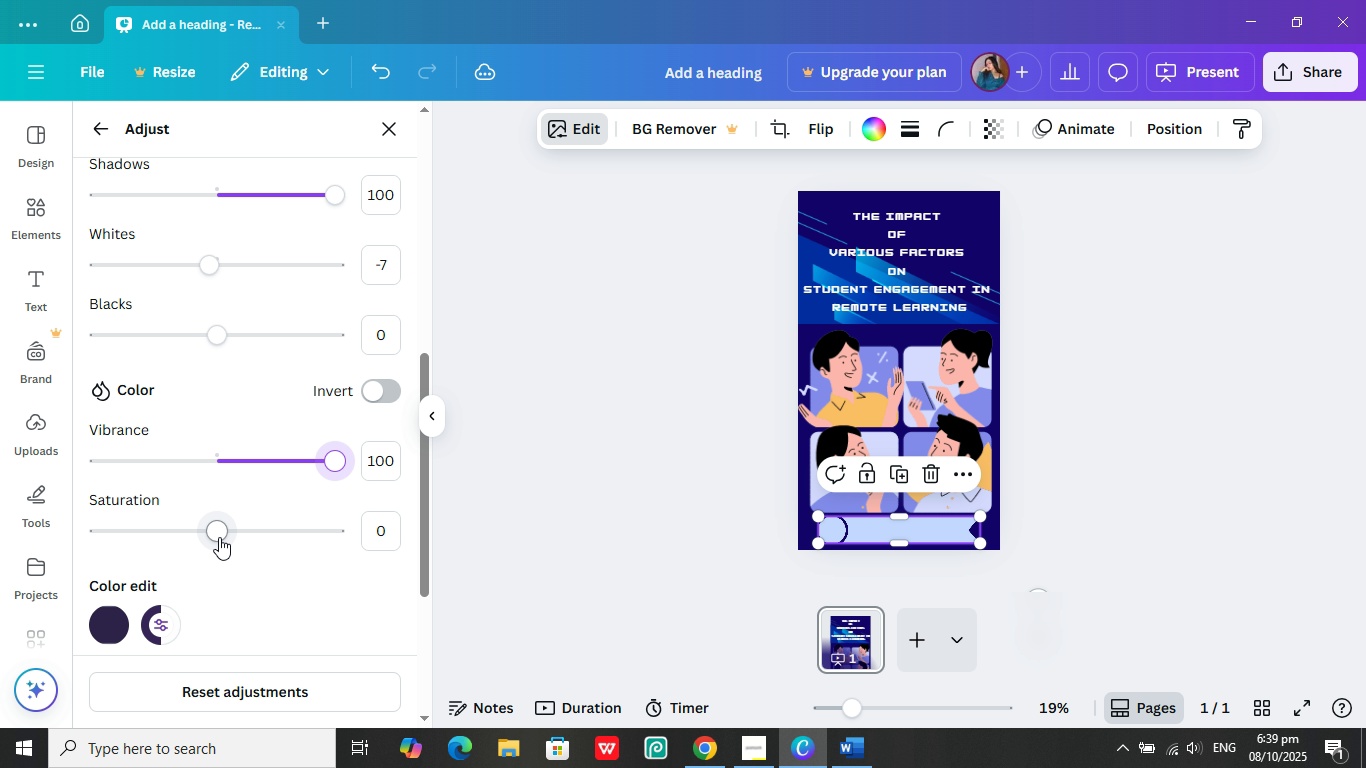 
left_click_drag(start_coordinate=[217, 535], to_coordinate=[214, 543])
 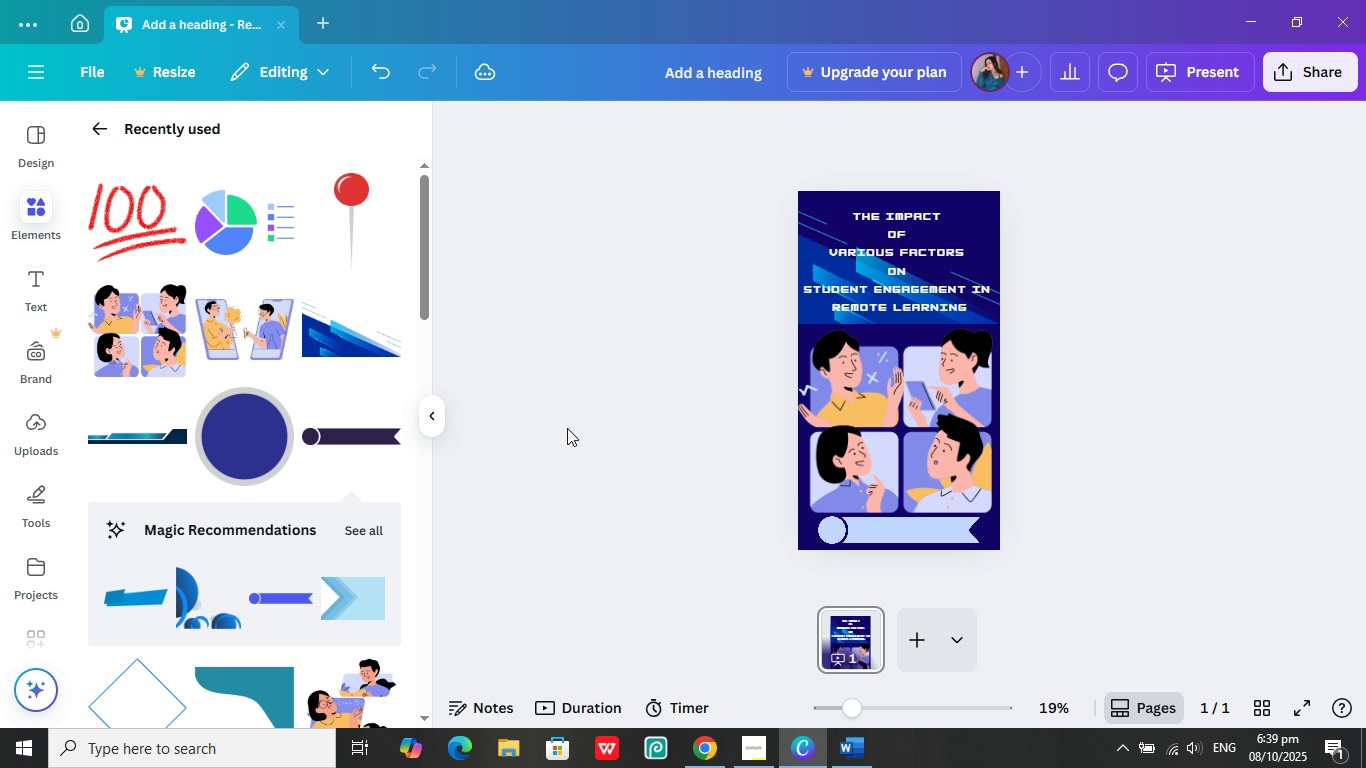 
wait(8.97)
 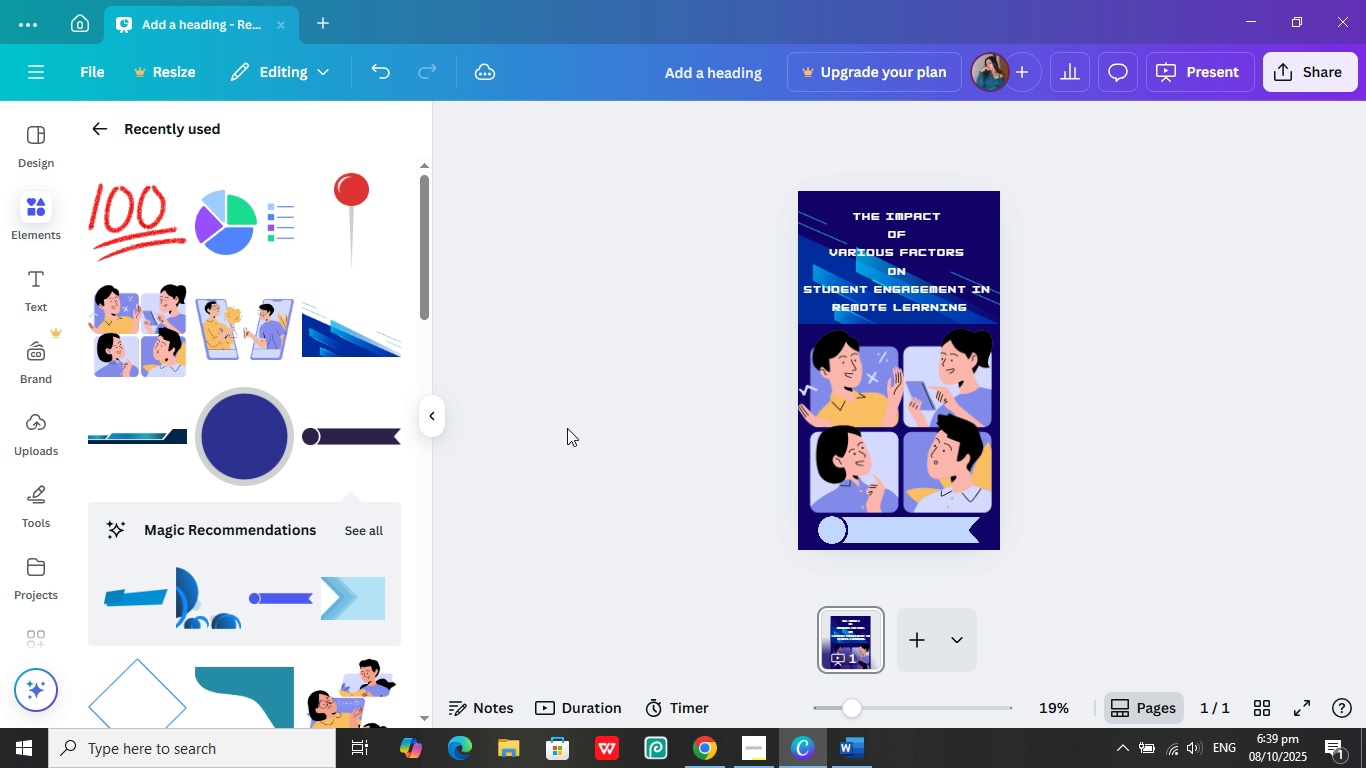 
left_click([245, 447])
 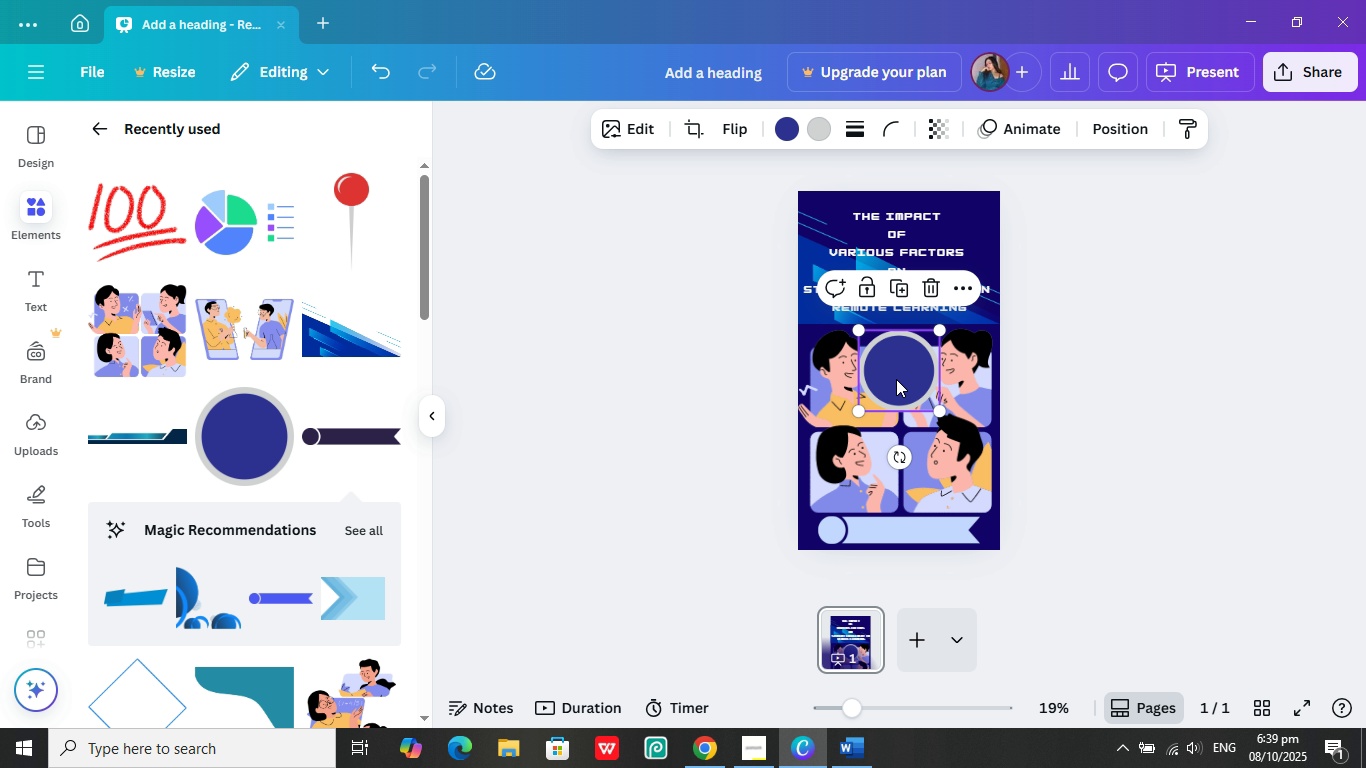 
left_click_drag(start_coordinate=[896, 375], to_coordinate=[898, 434])
 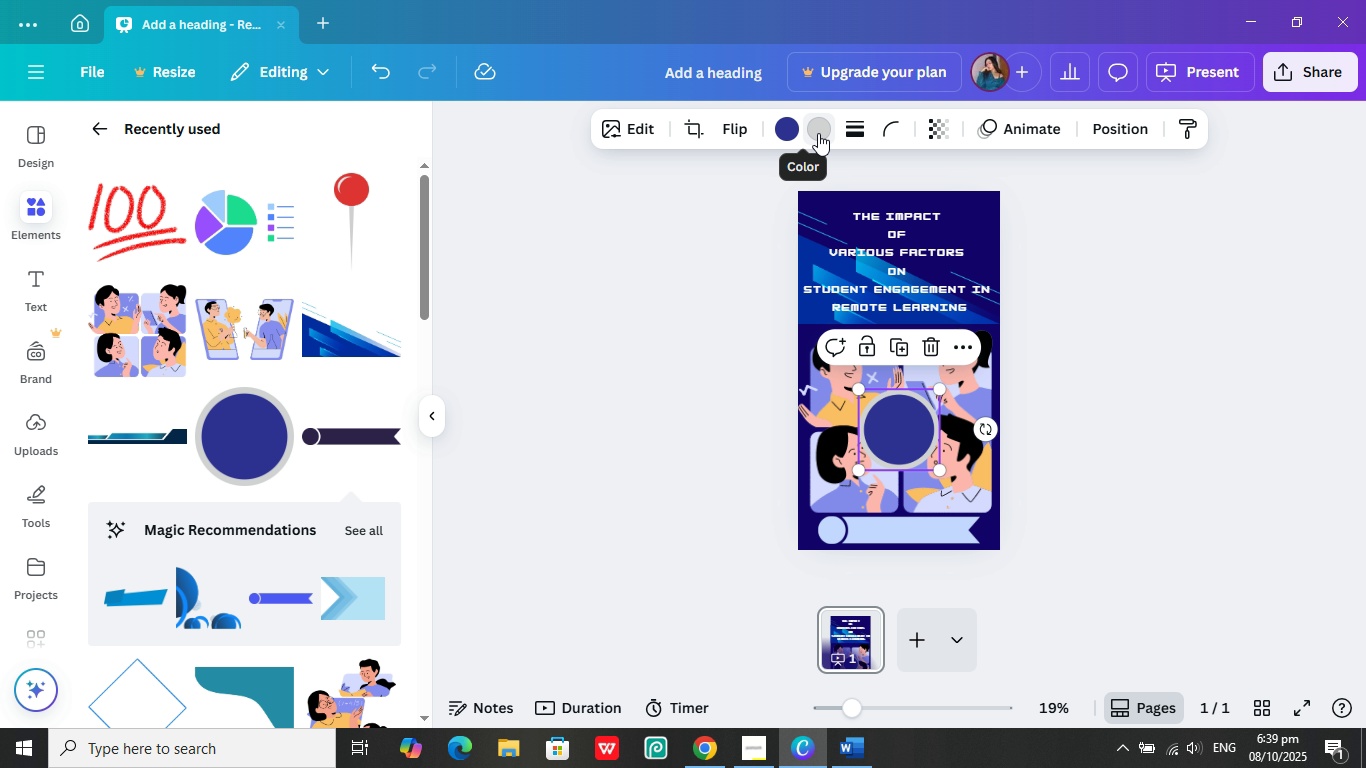 
left_click([788, 126])
 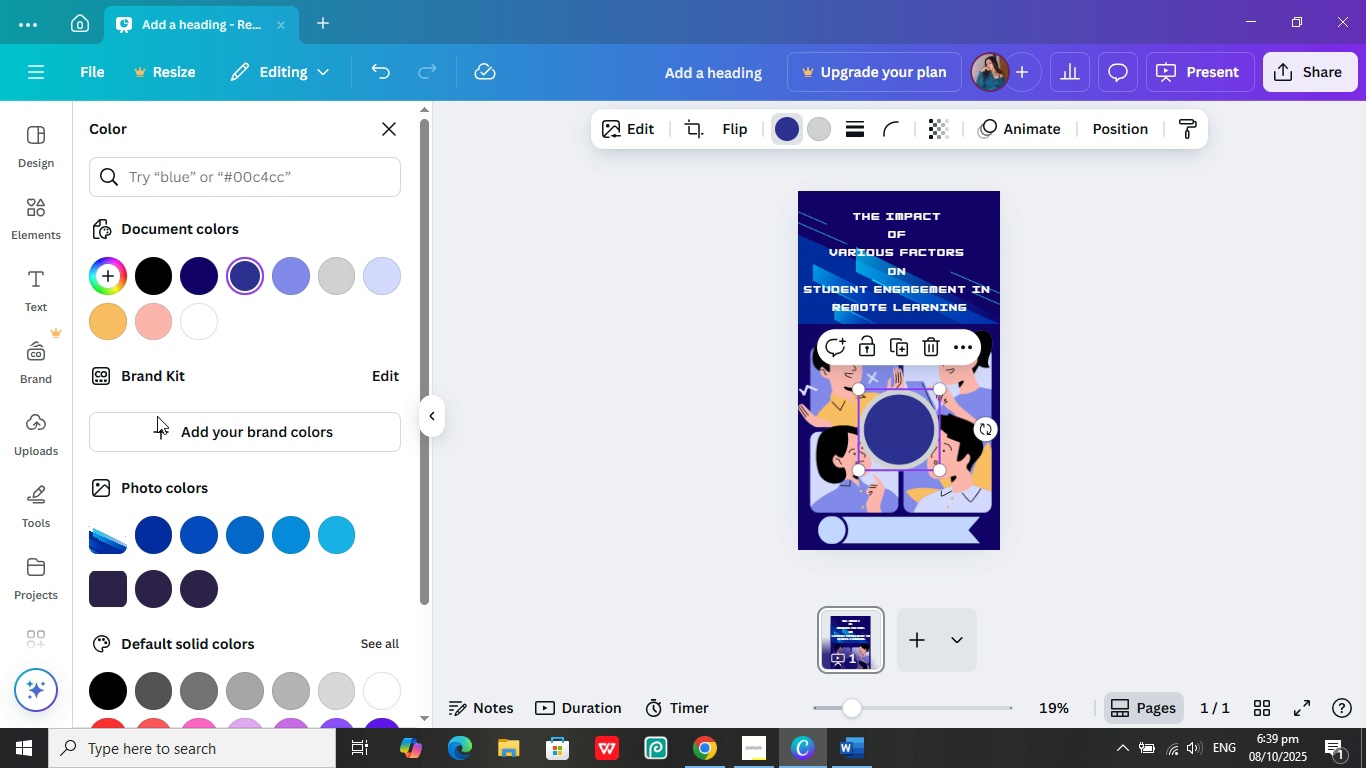 
scroll: coordinate [177, 478], scroll_direction: down, amount: 3.0
 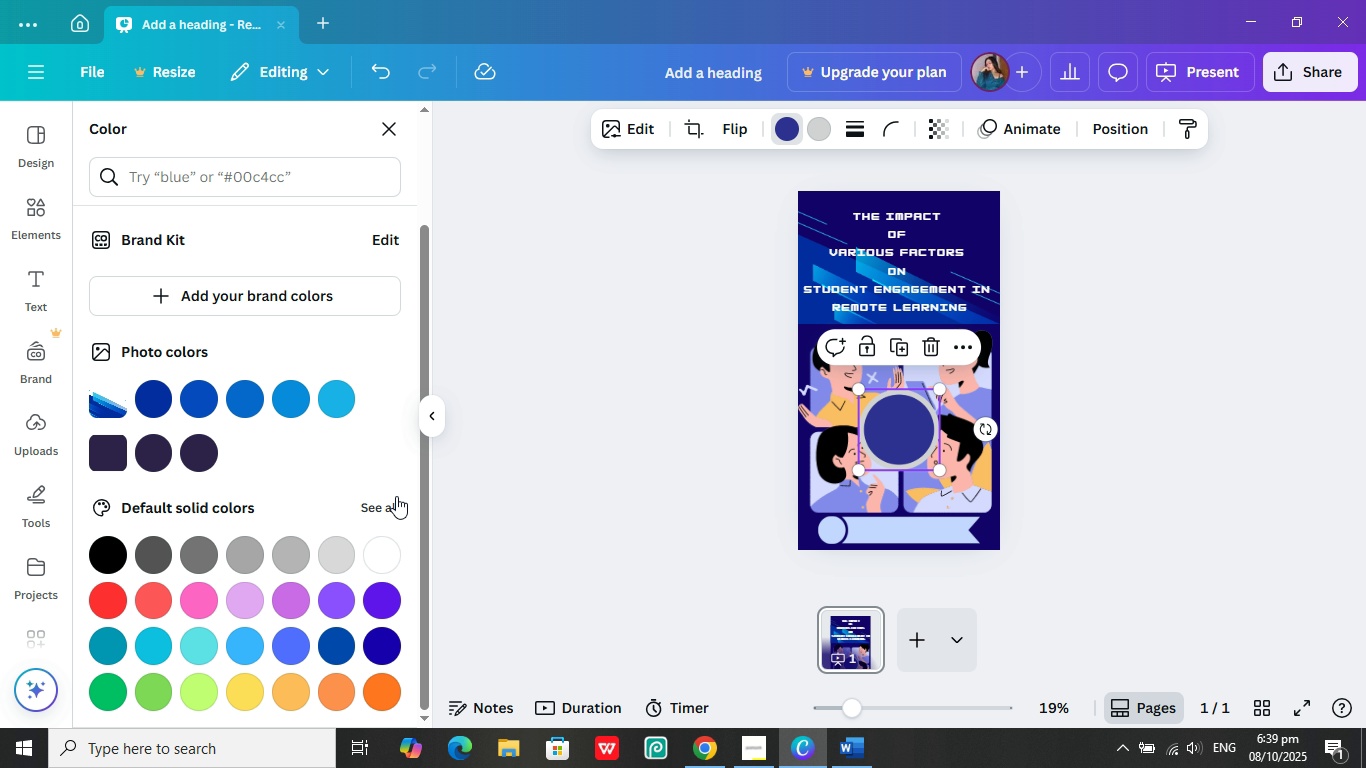 
left_click([398, 495])
 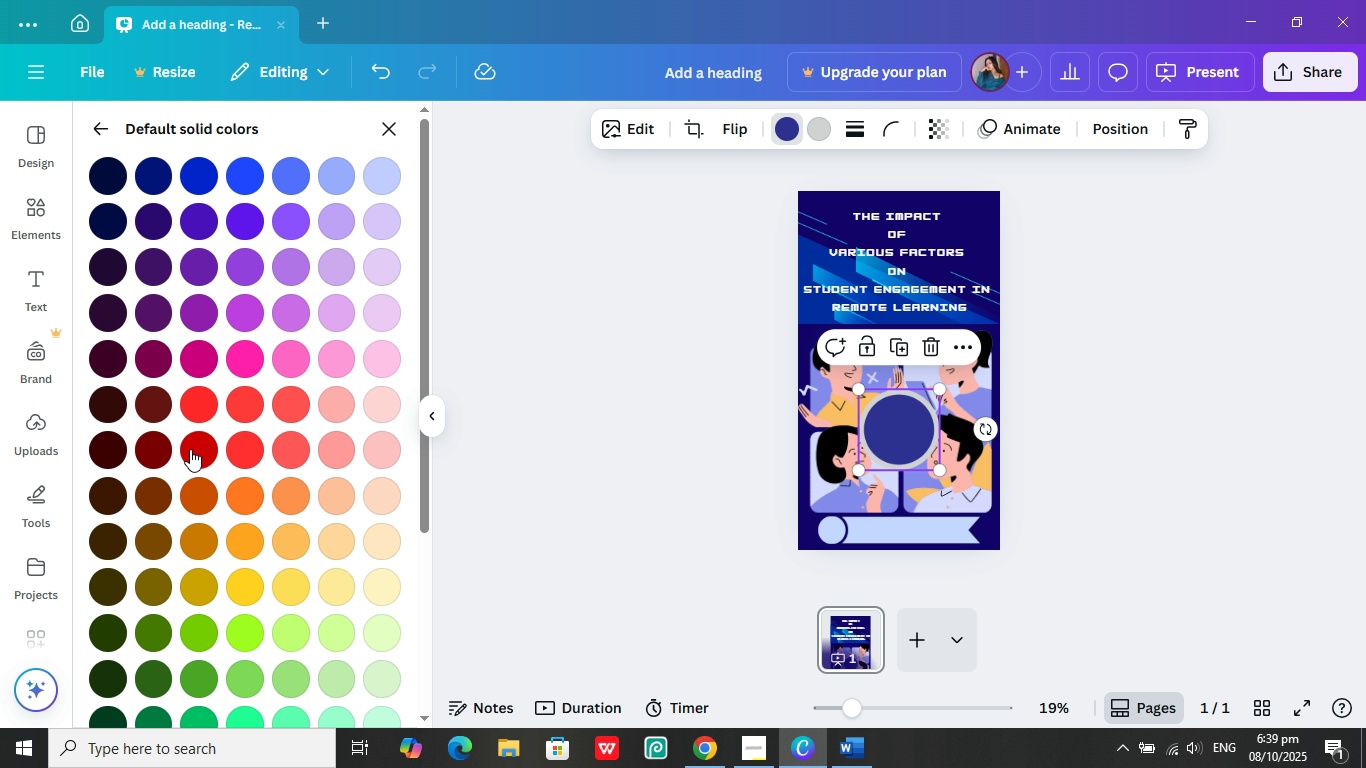 
left_click([190, 449])
 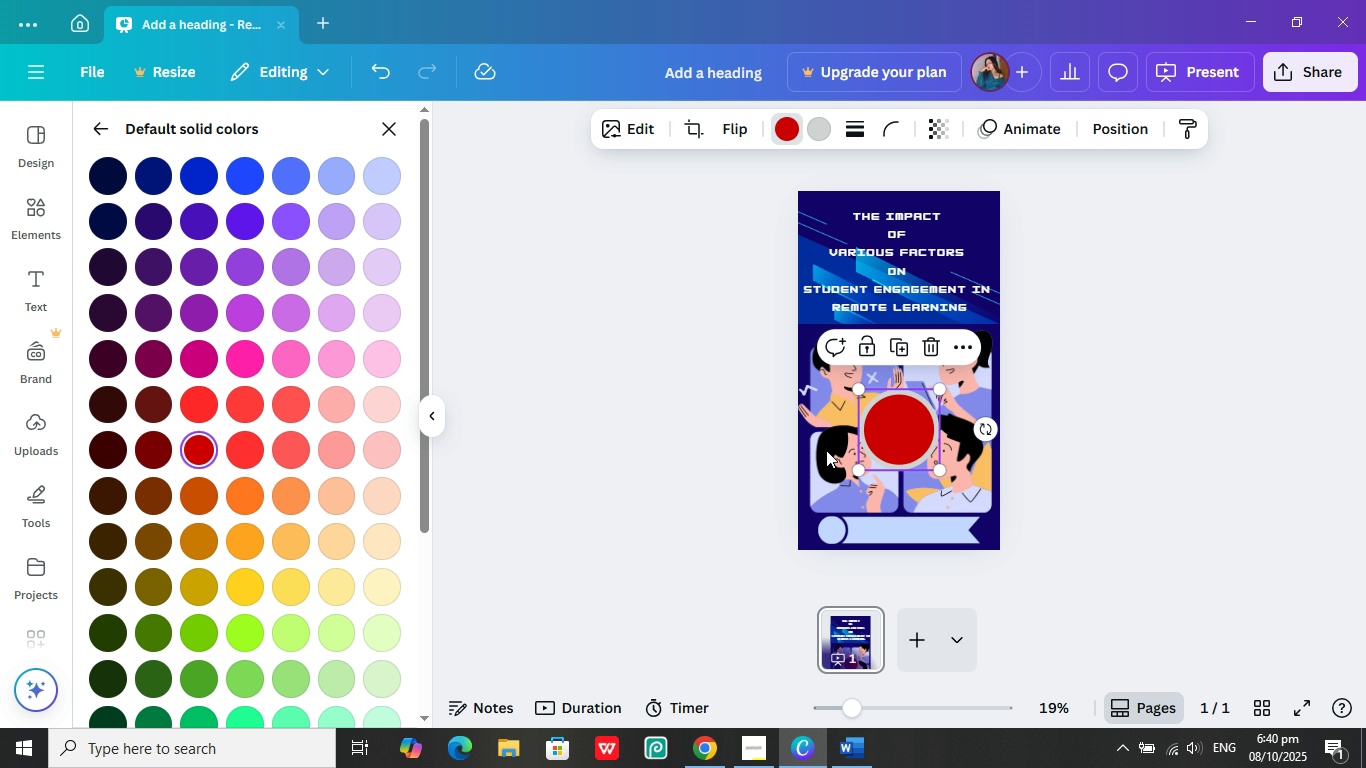 
wait(5.03)
 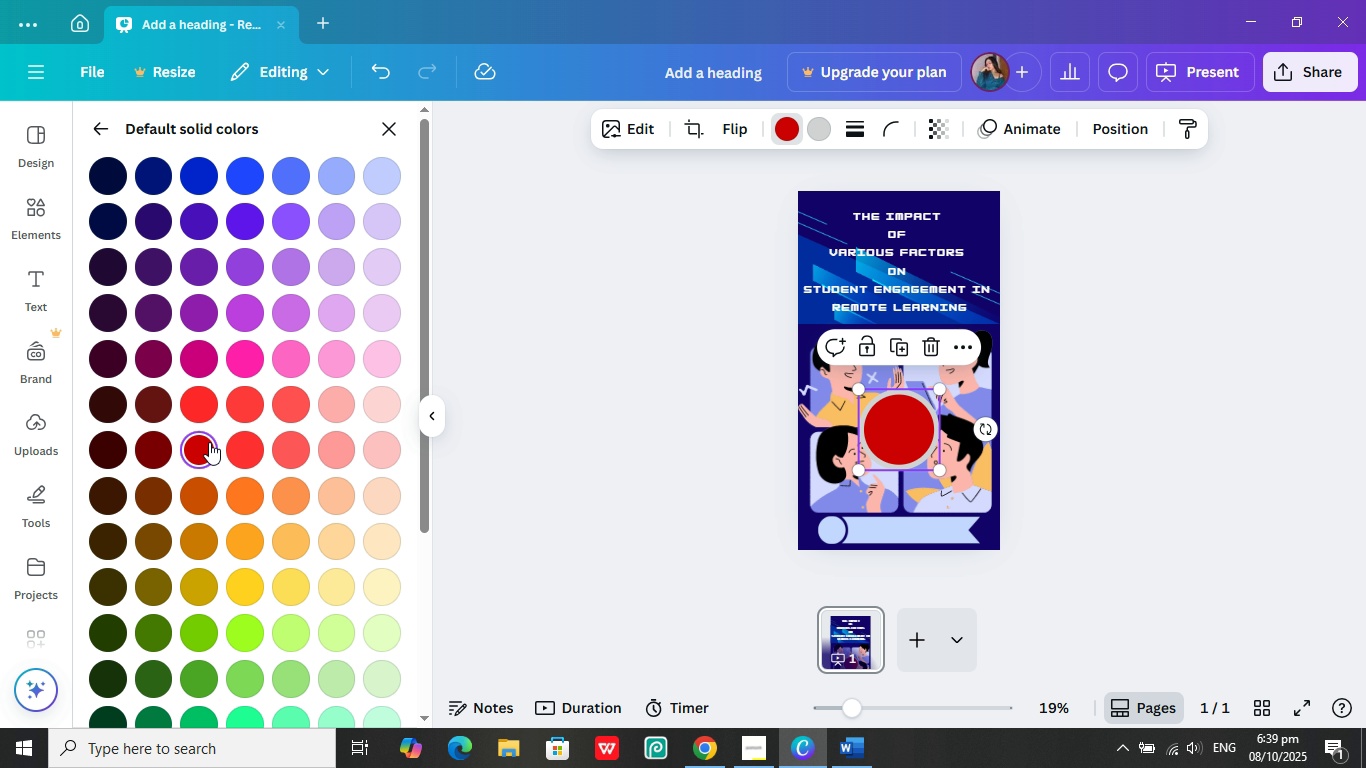 
left_click([948, 498])
 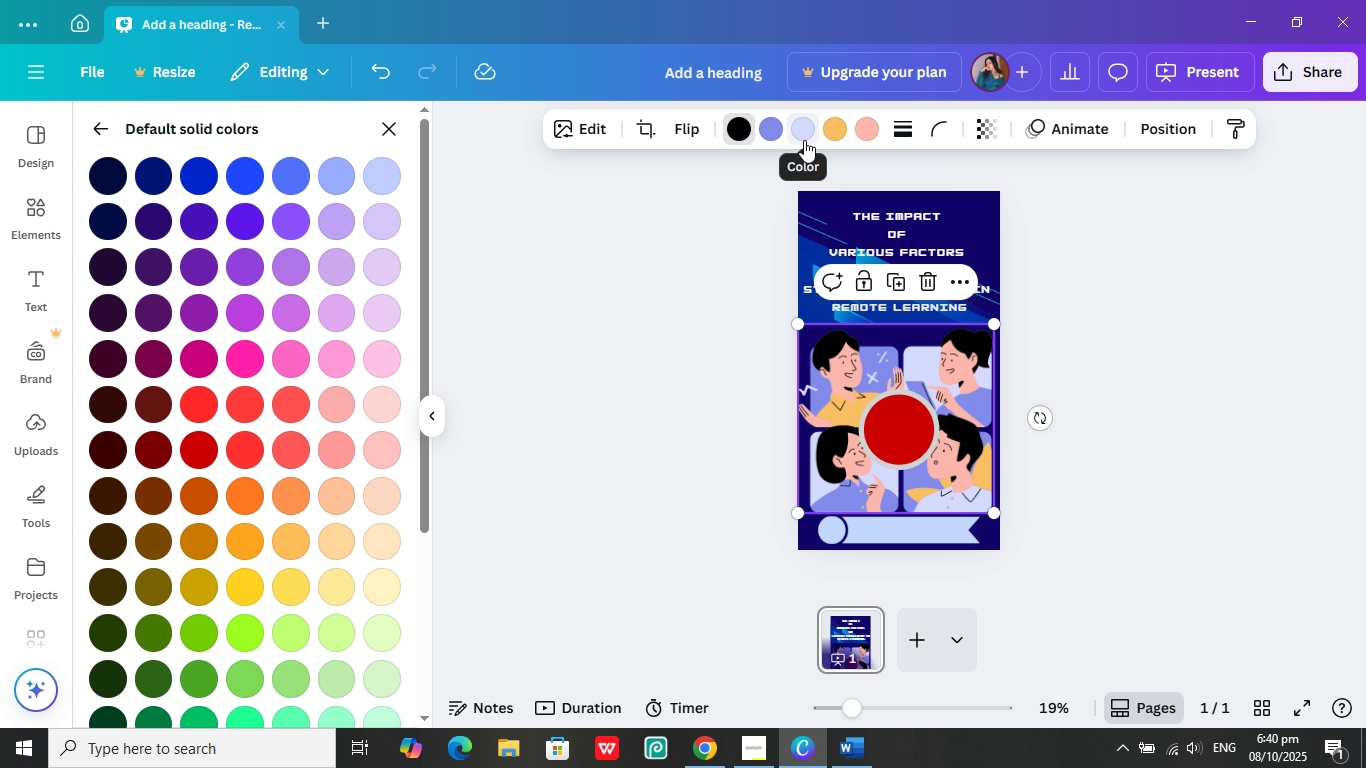 
left_click([804, 140])
 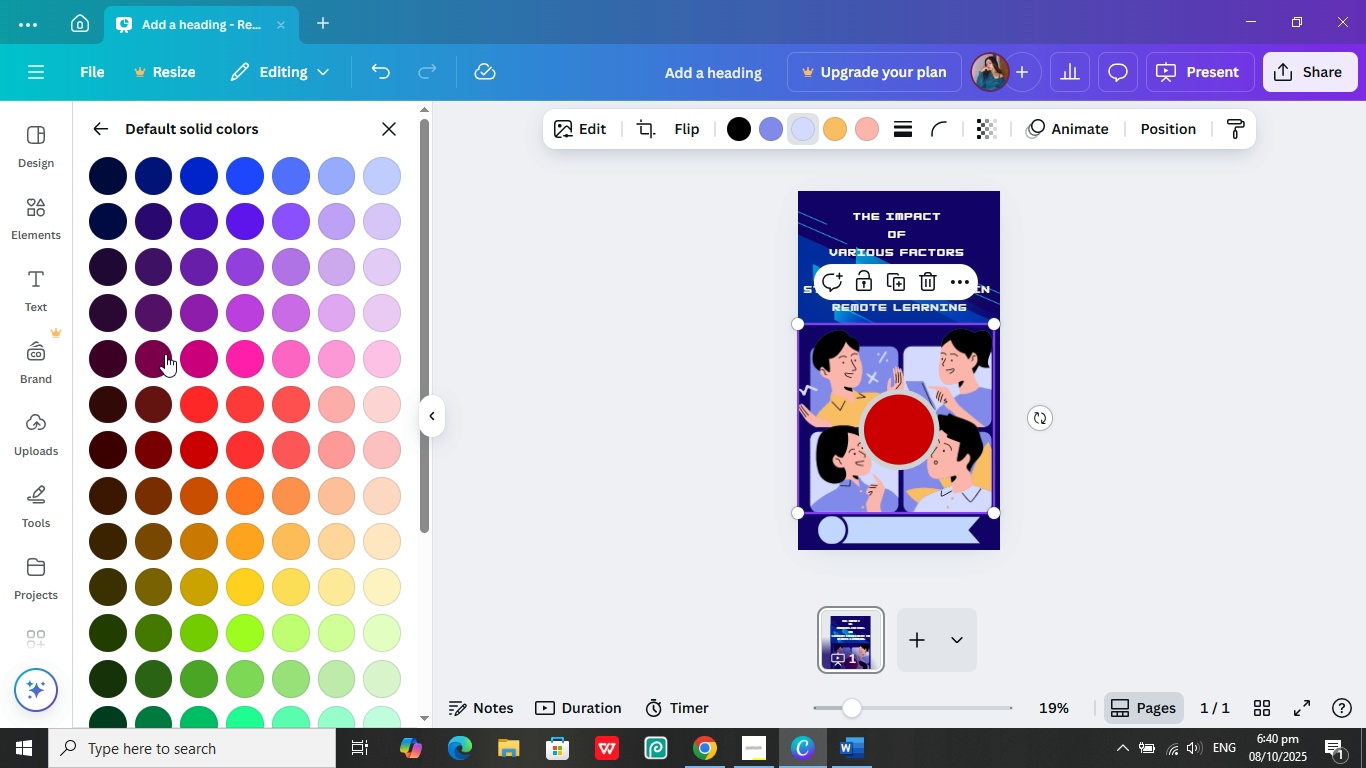 
left_click([252, 543])
 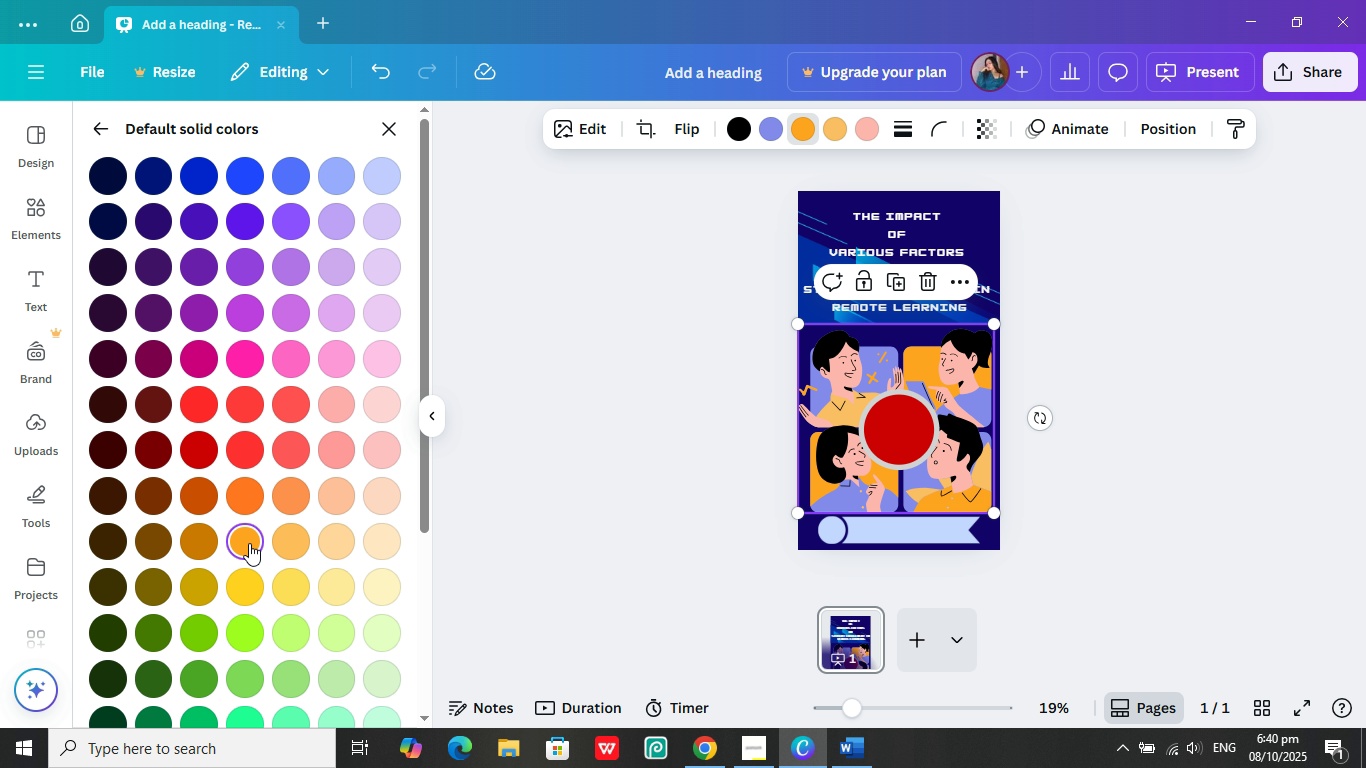 
left_click([201, 543])
 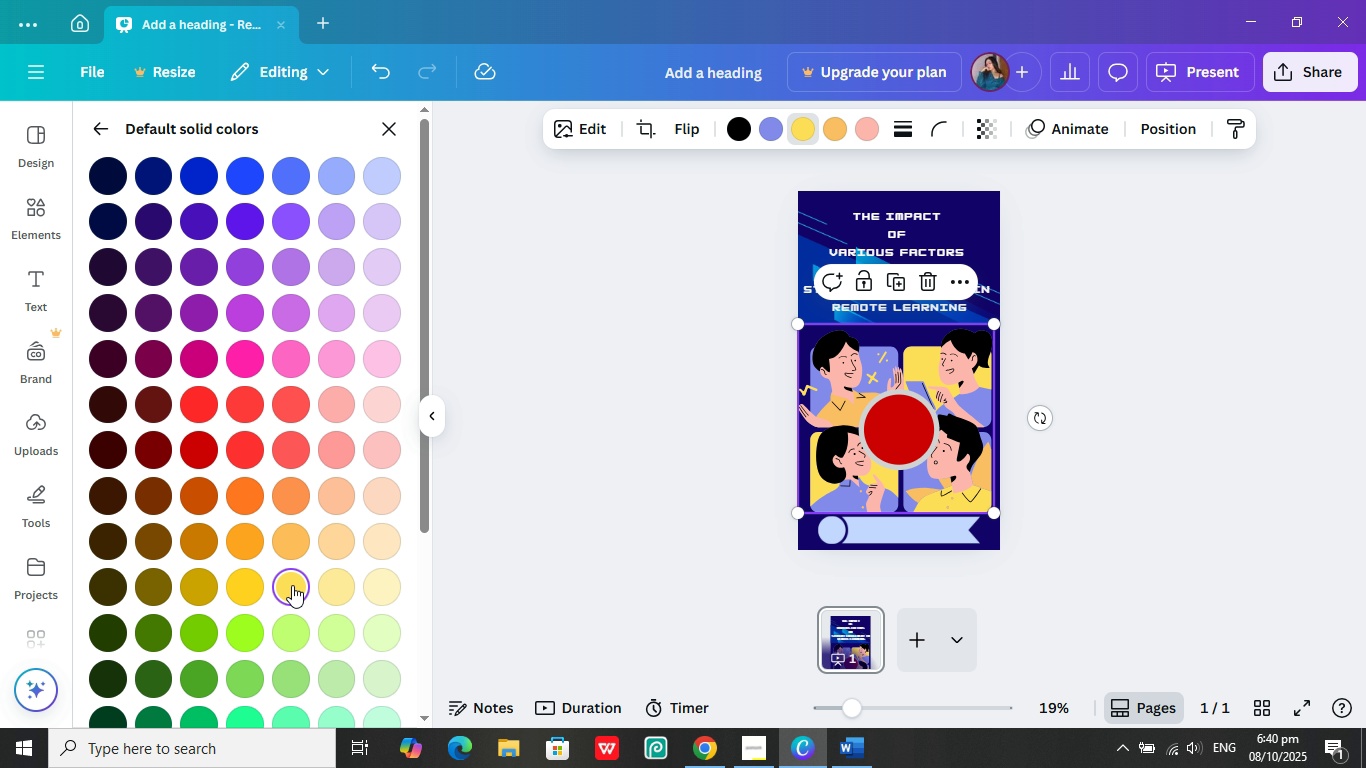 
left_click([290, 541])
 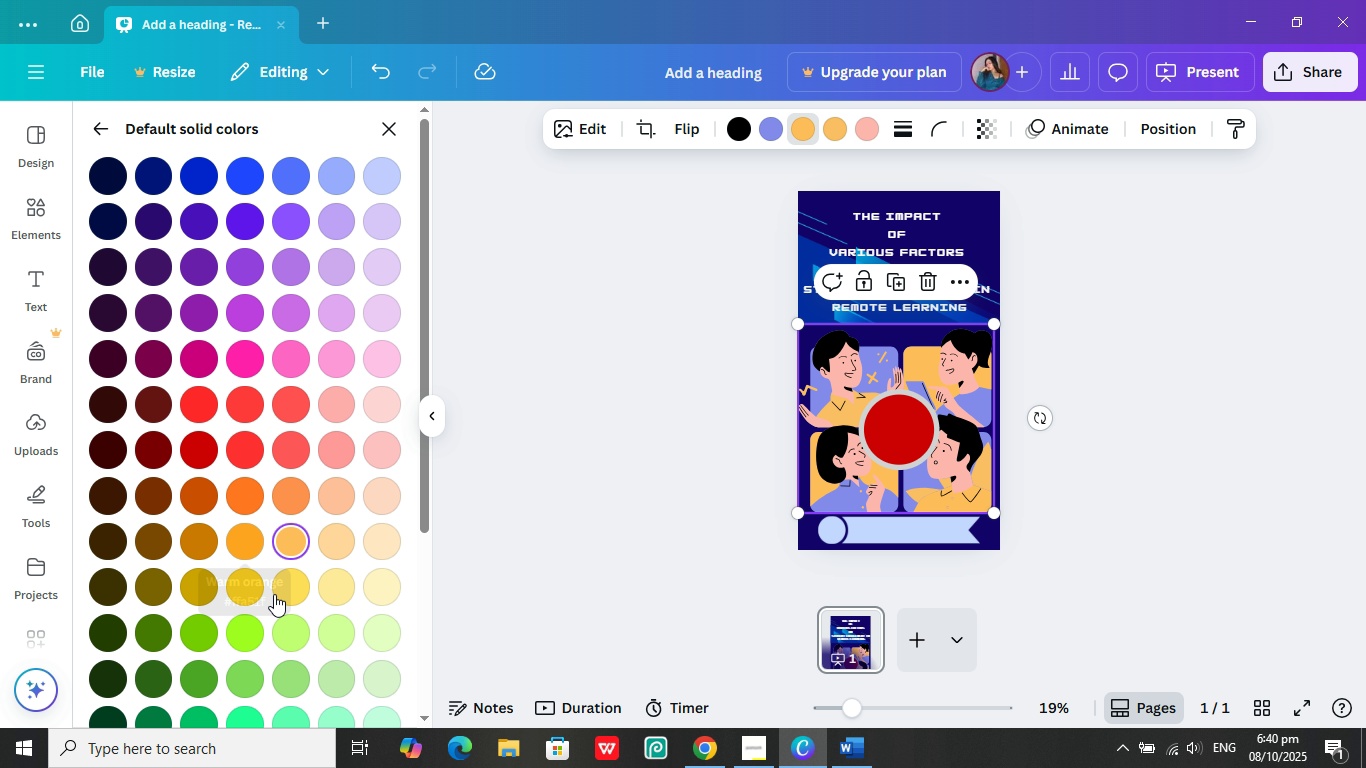 
left_click([242, 533])
 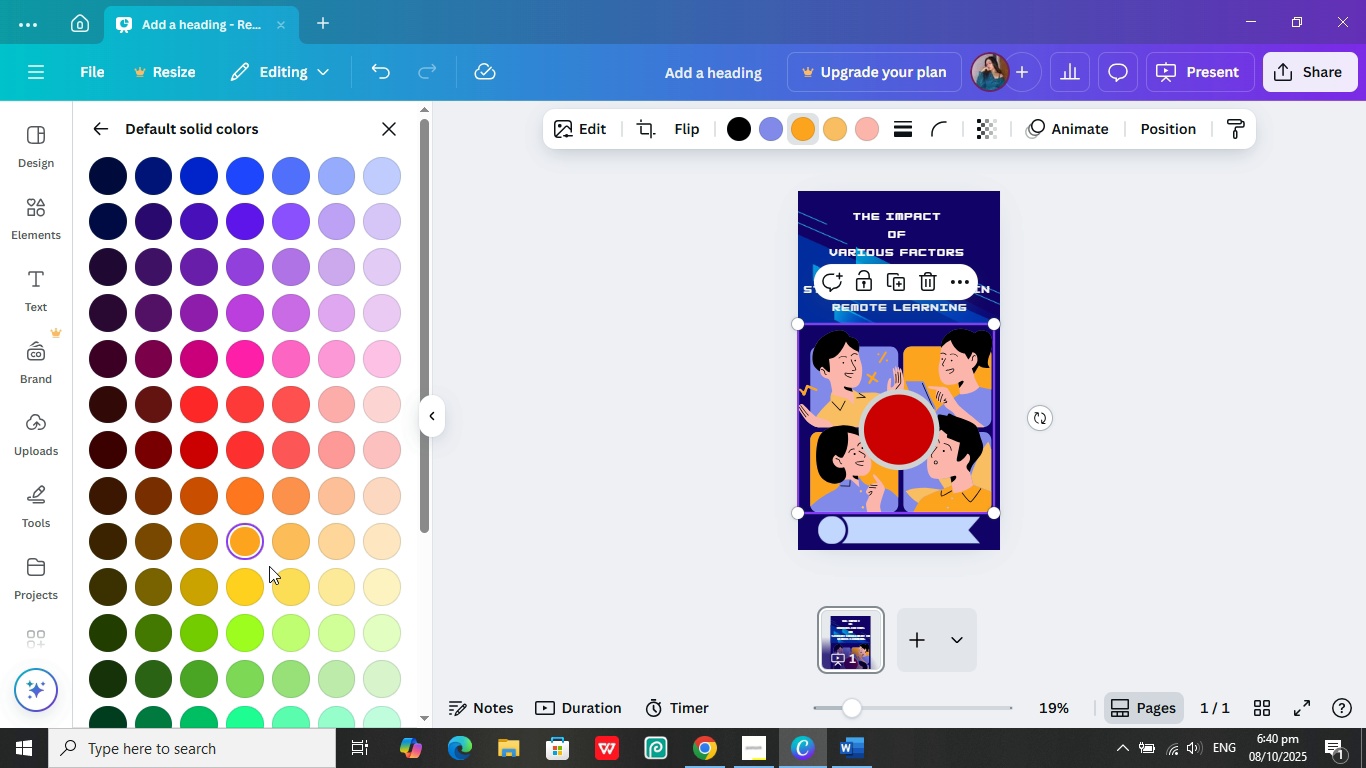 
left_click([282, 586])
 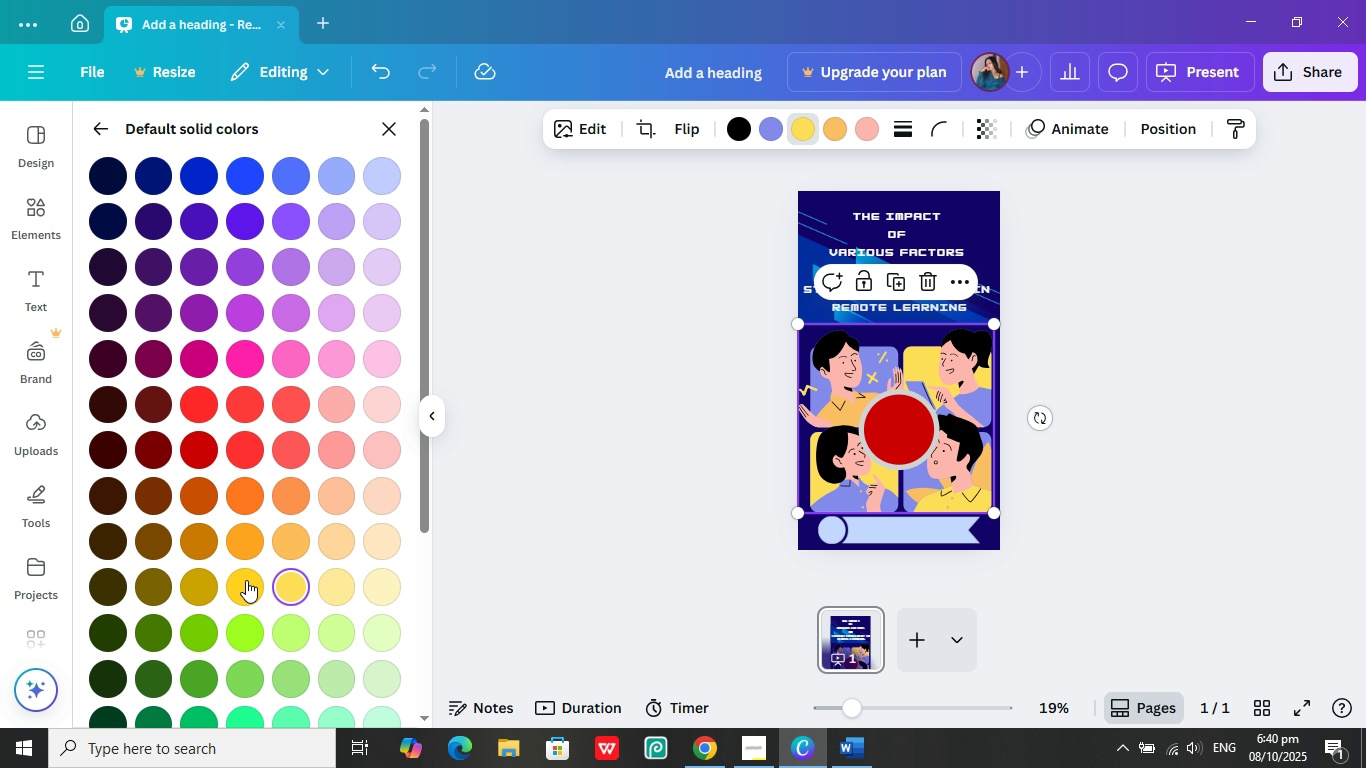 
left_click([236, 580])
 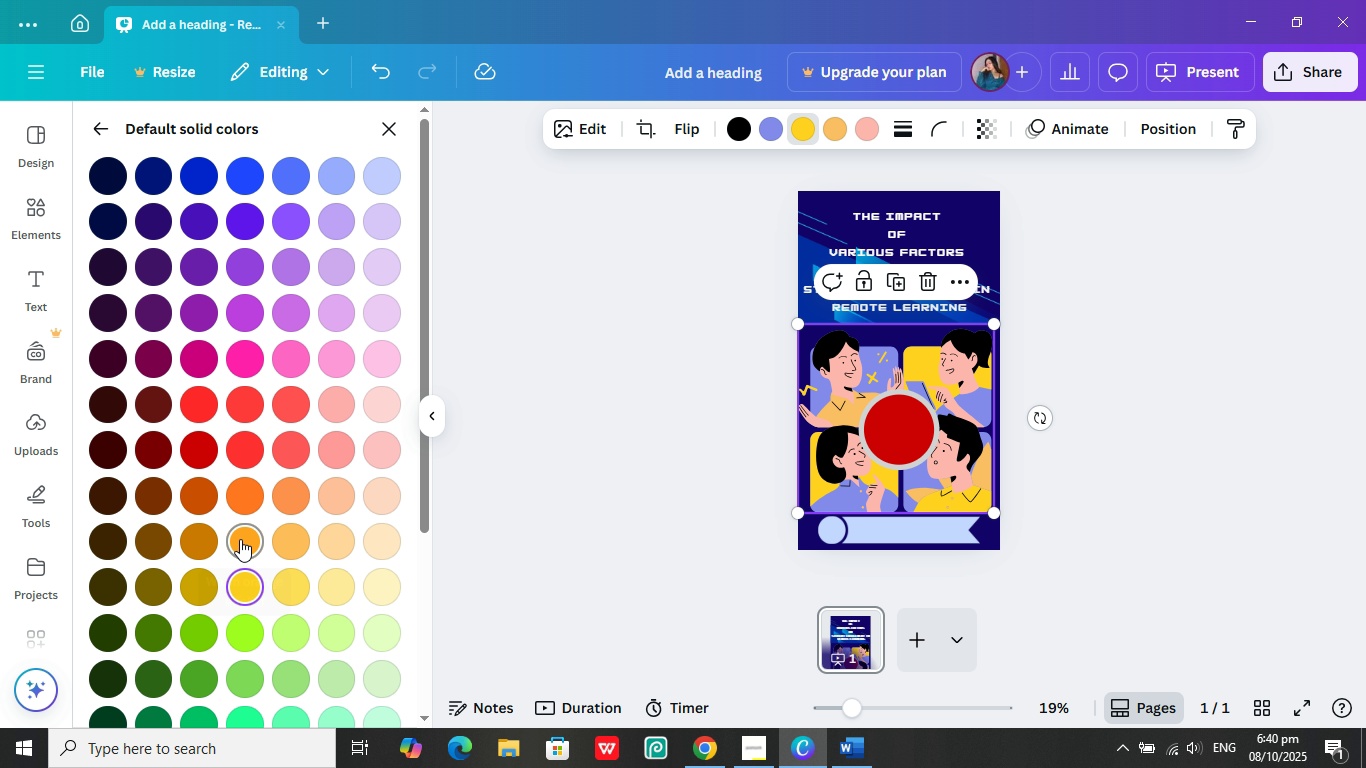 
left_click([240, 539])
 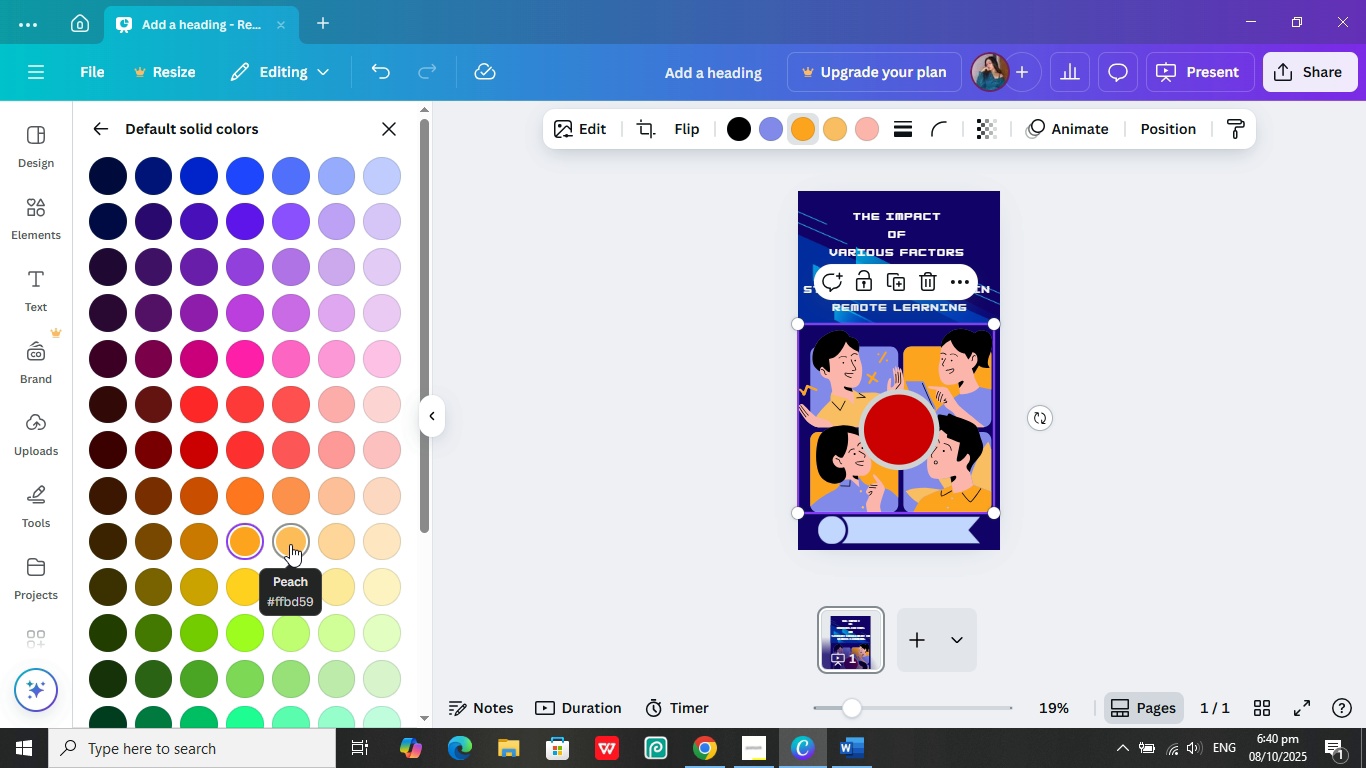 
left_click([290, 544])
 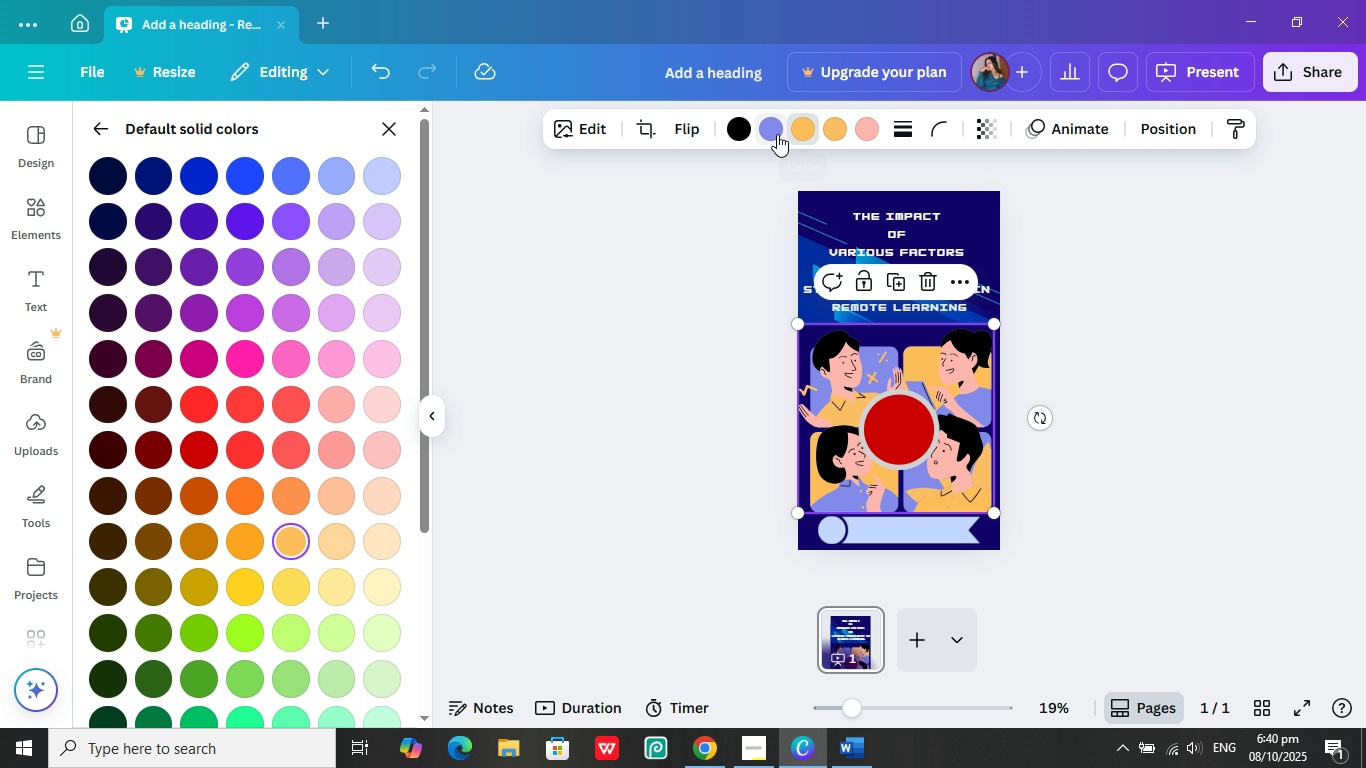 
wait(8.4)
 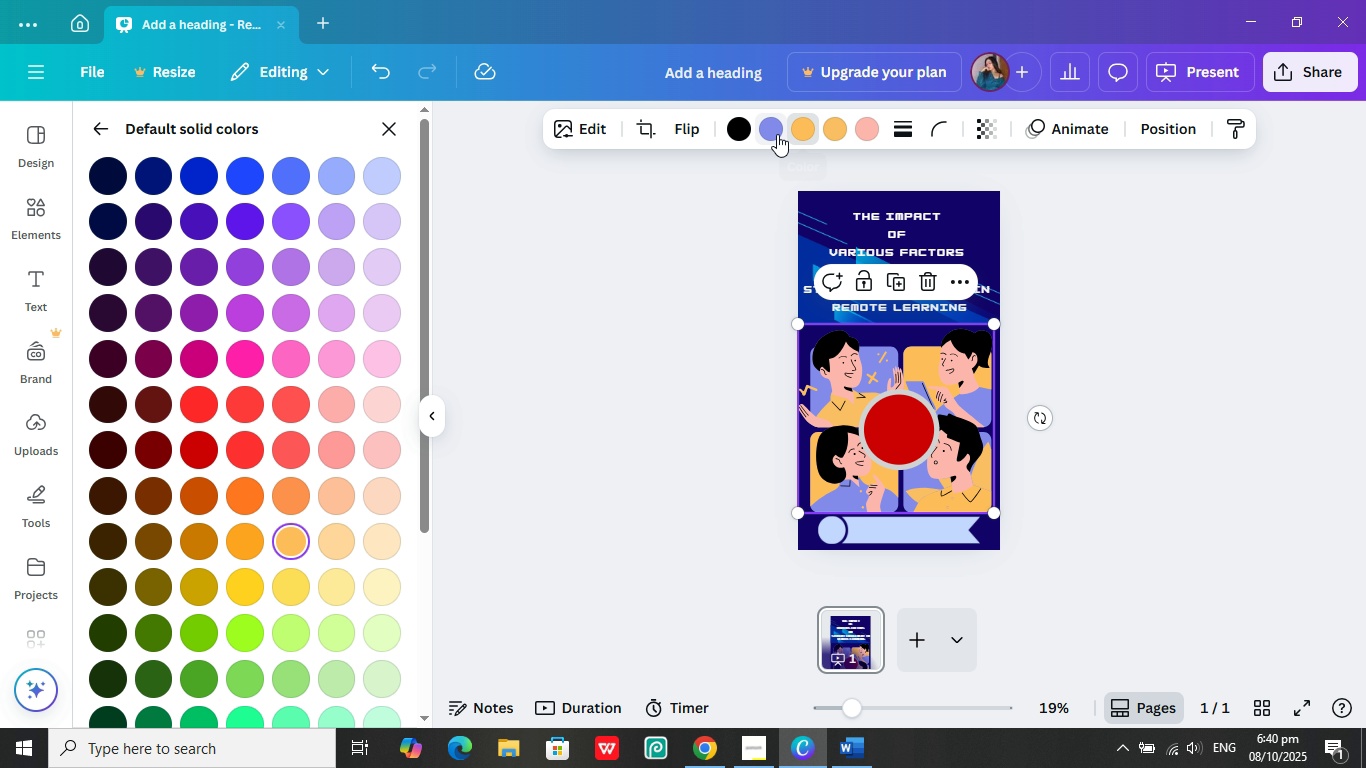 
left_click([824, 125])
 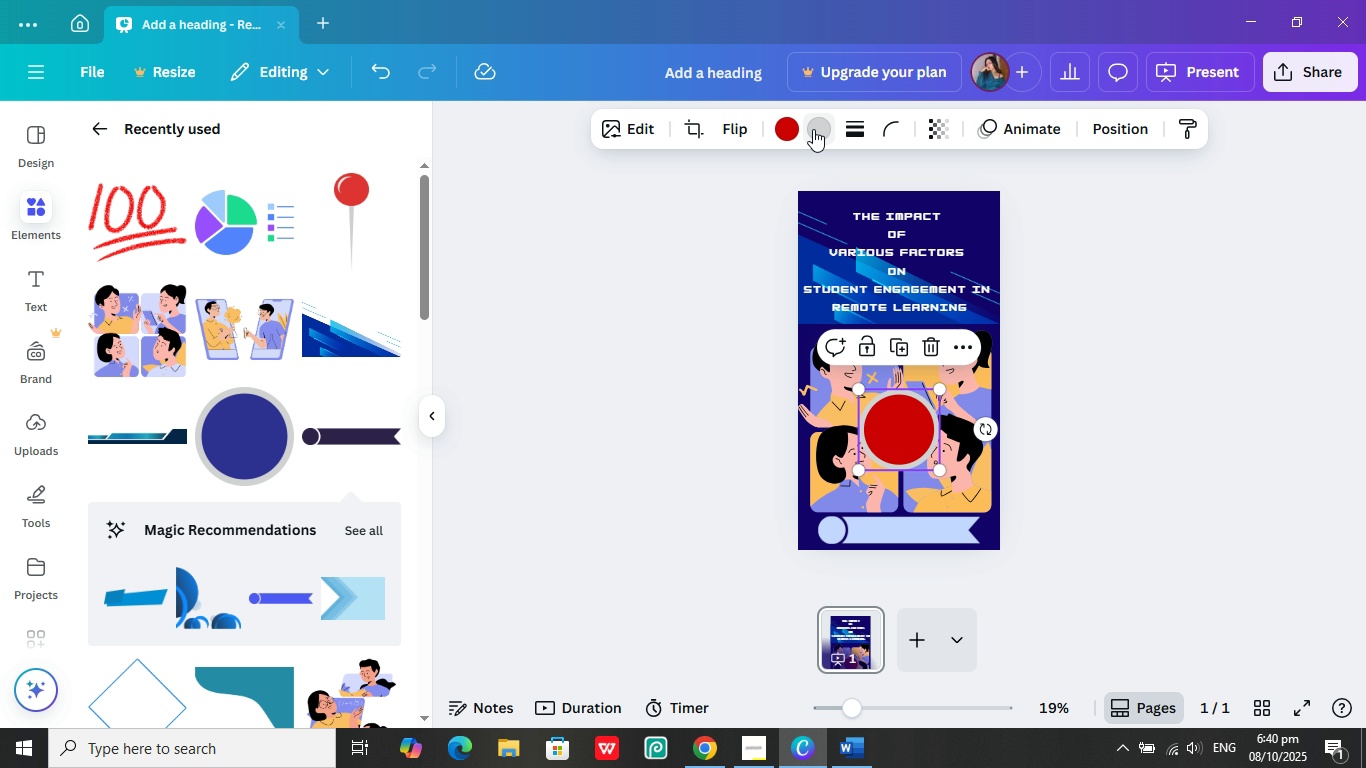 
left_click([813, 131])
 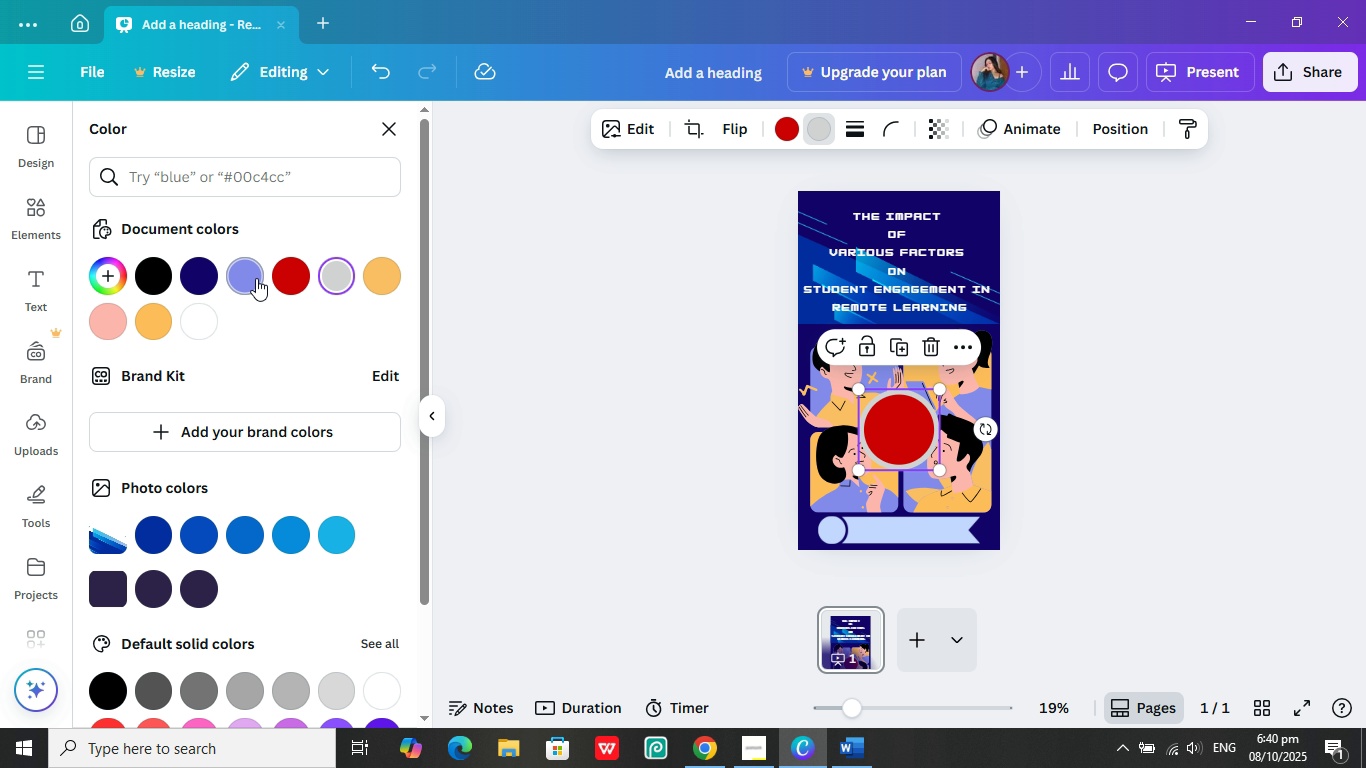 
left_click([256, 278])
 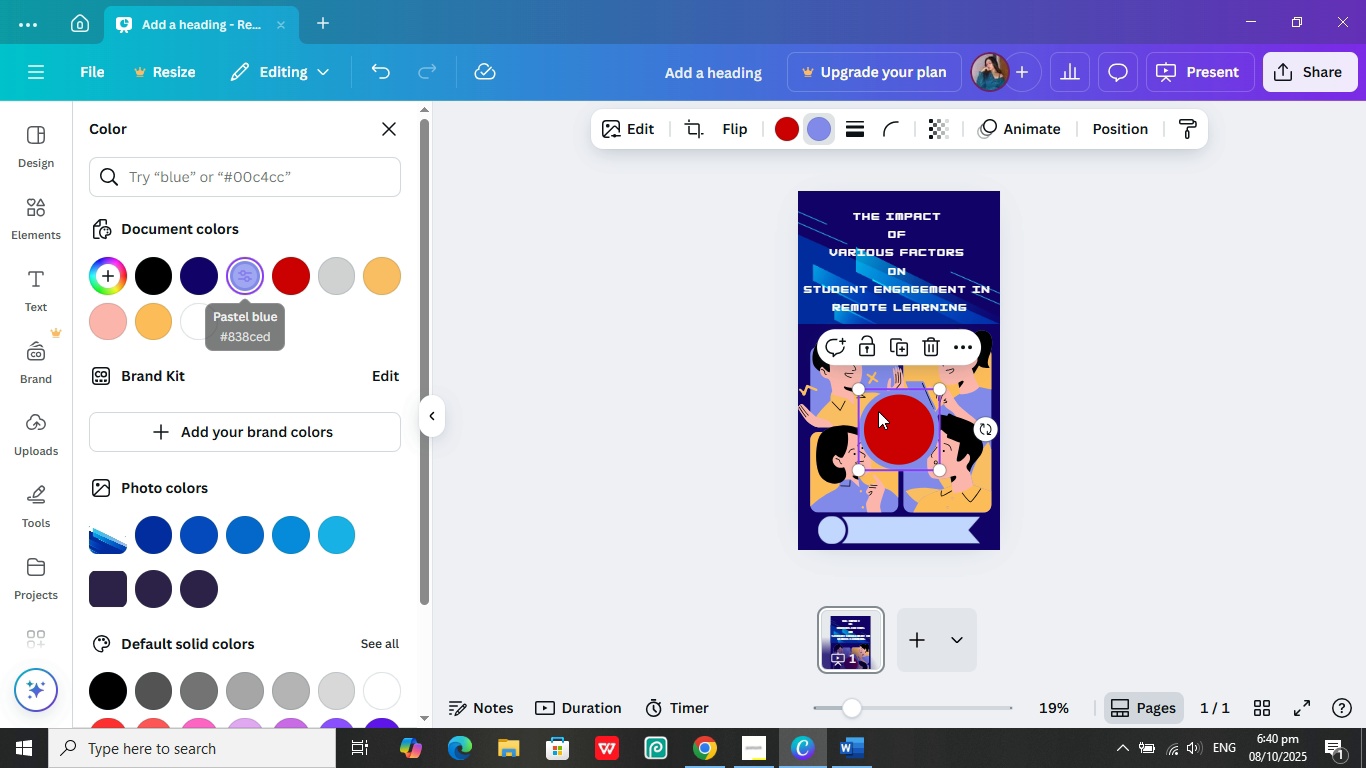 
left_click([1194, 425])
 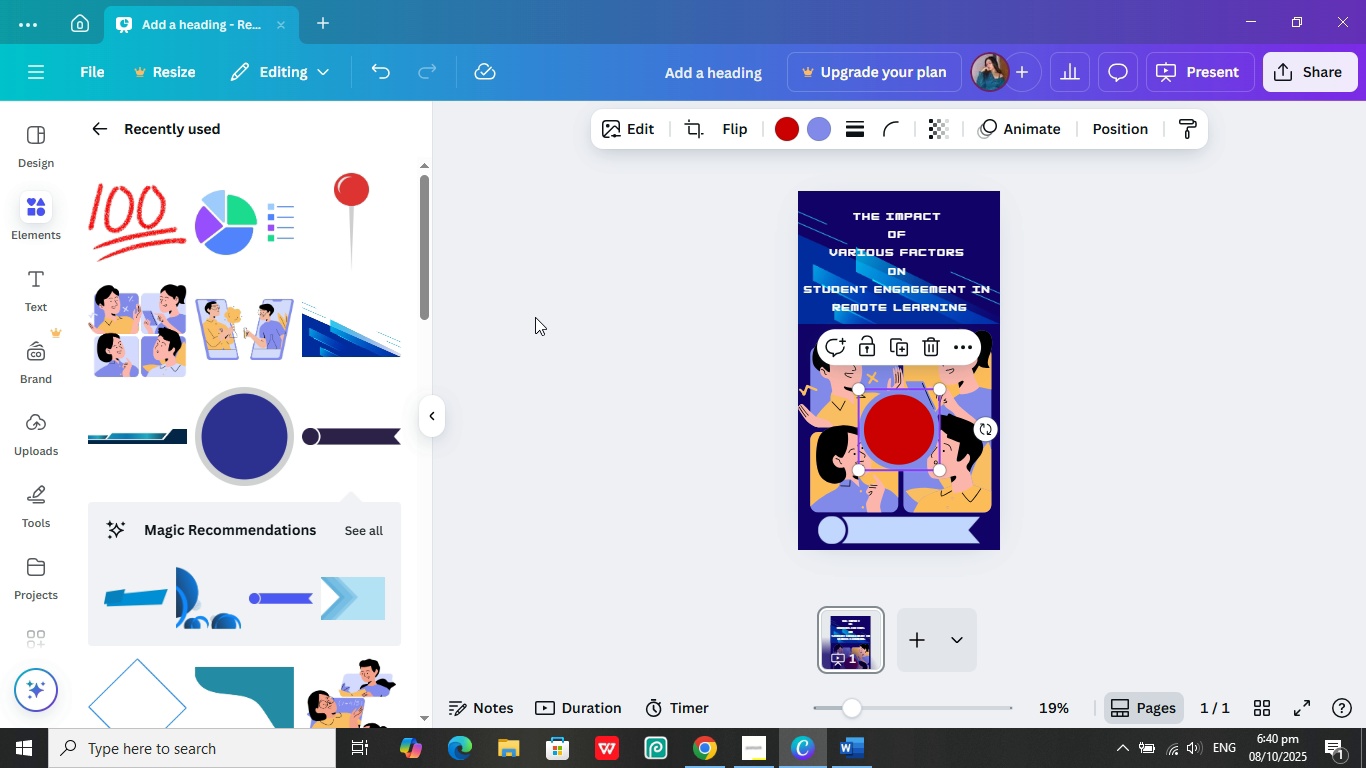 
left_click([492, 293])
 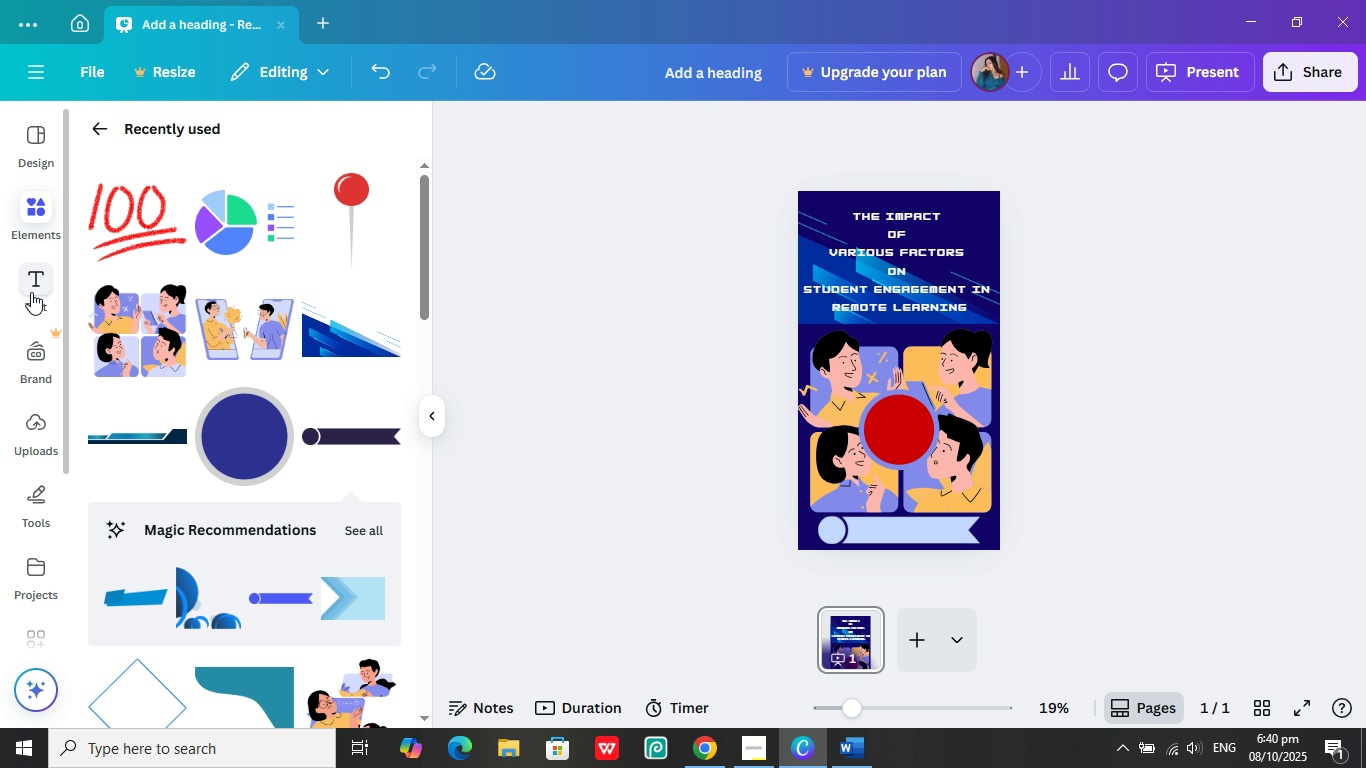 
left_click([39, 287])
 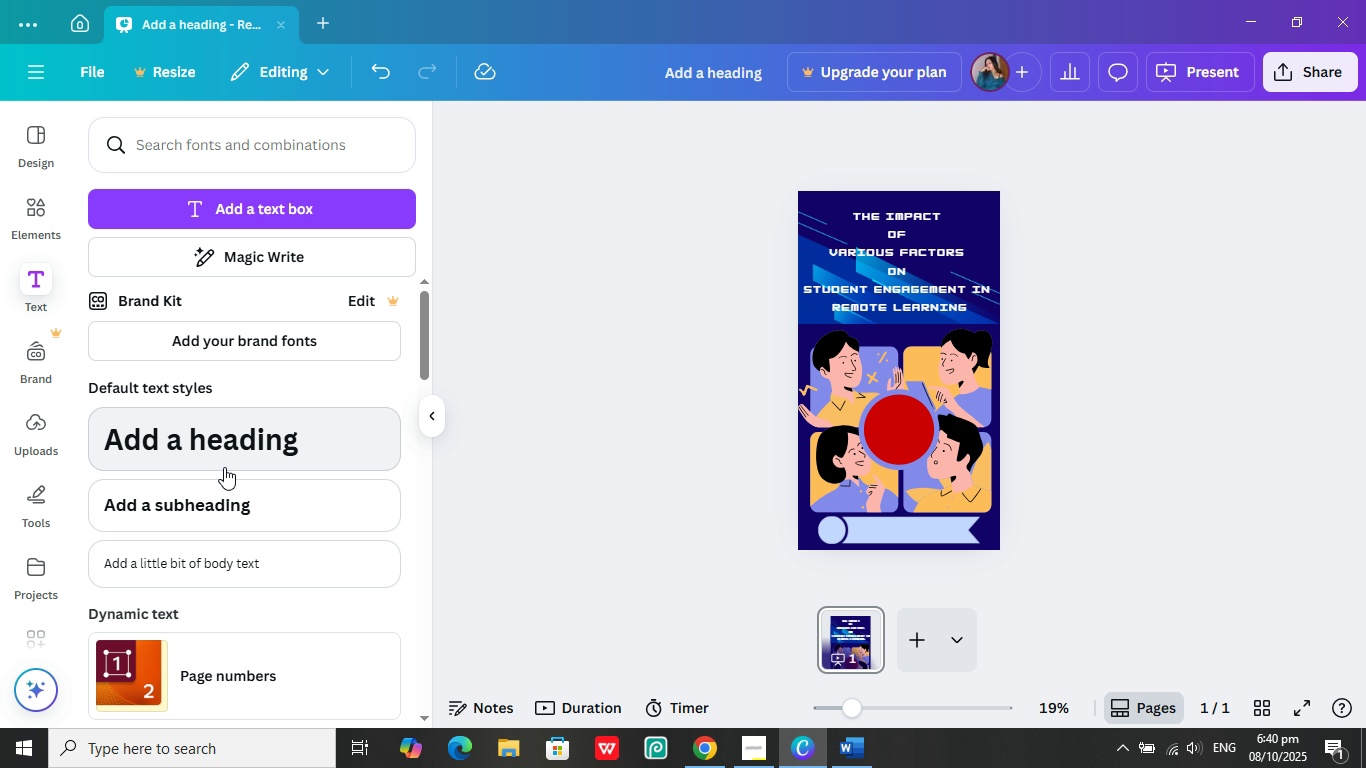 
left_click([237, 442])
 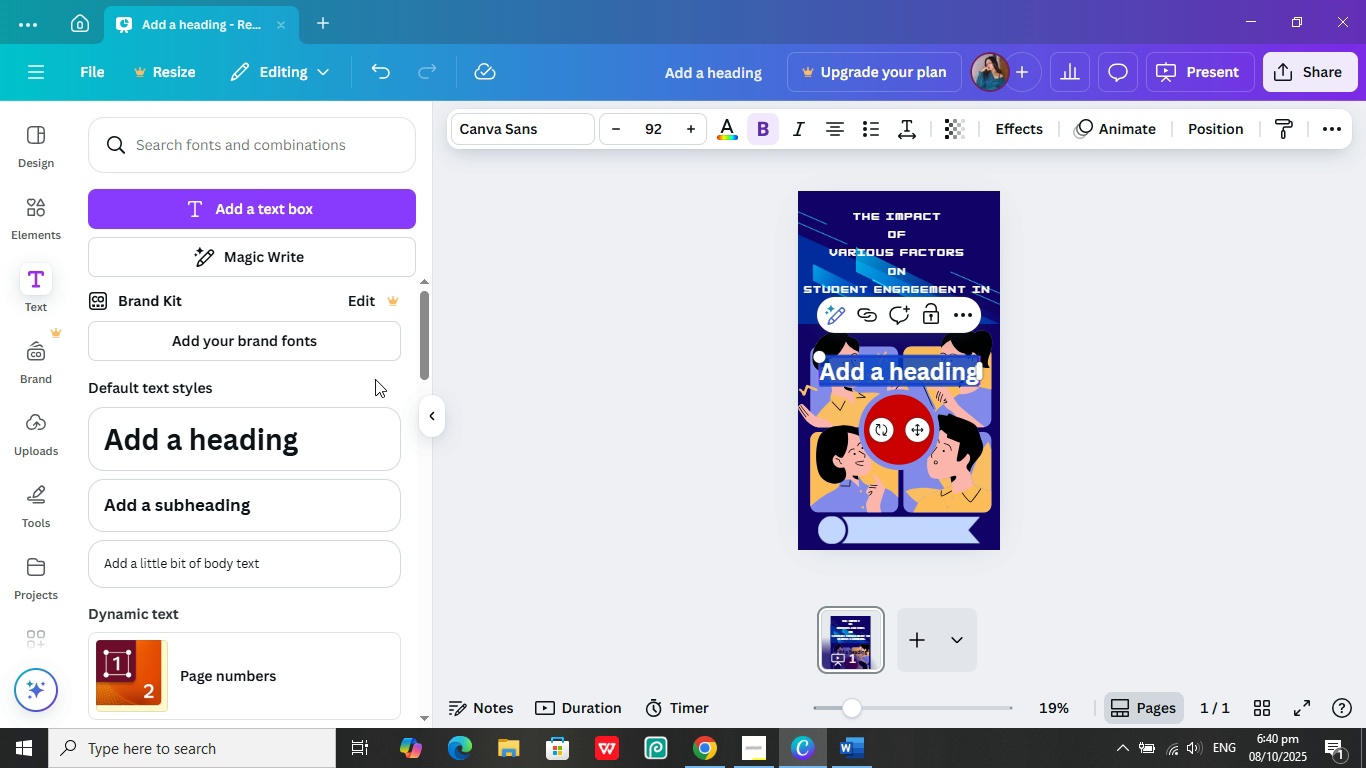 
type(TAP)
 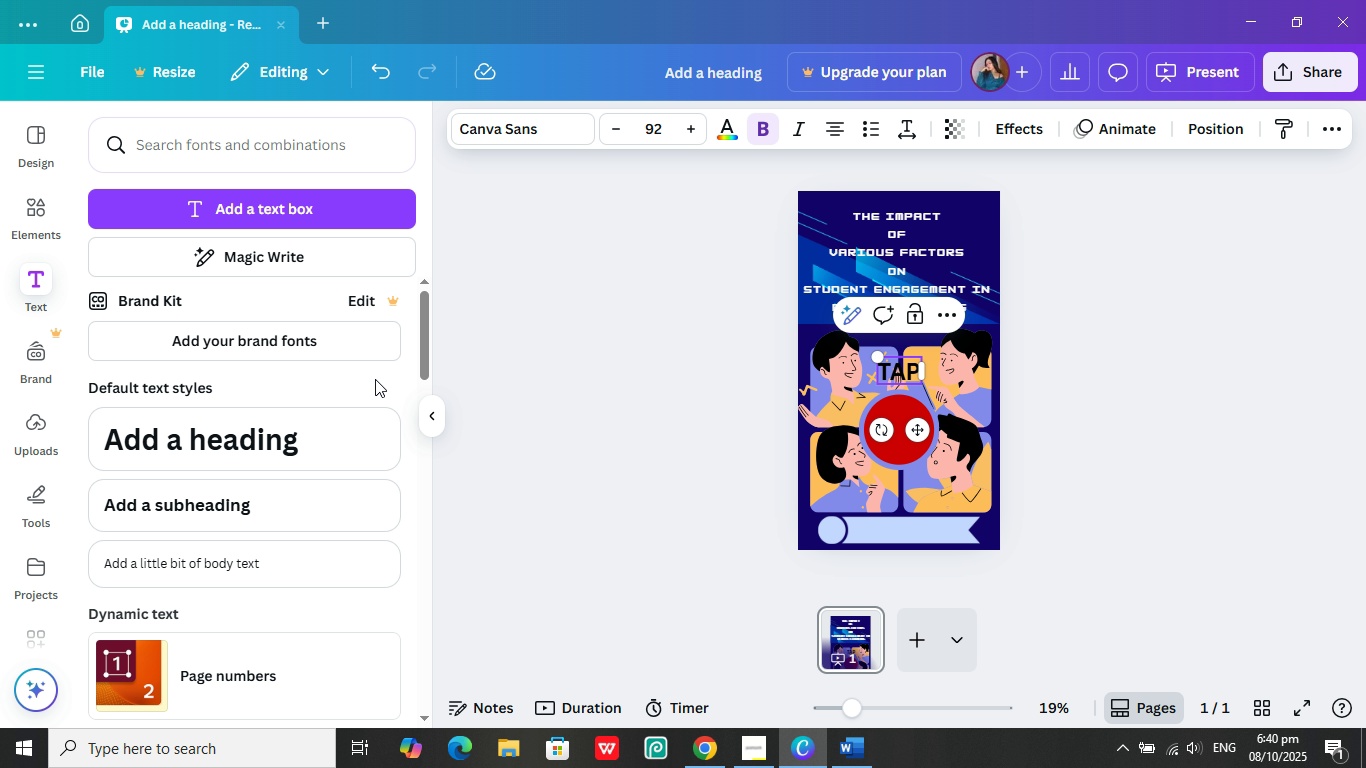 
key(Control+A)
 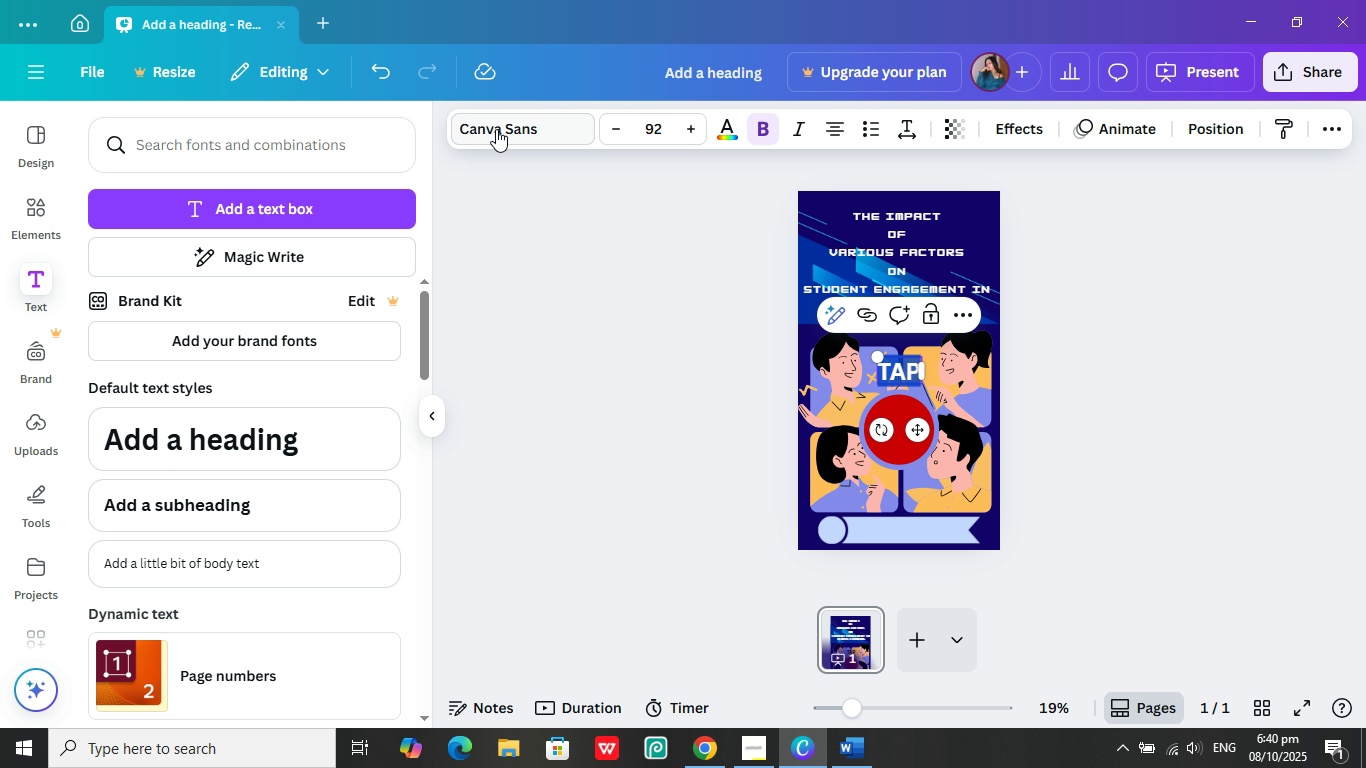 
left_click([499, 131])
 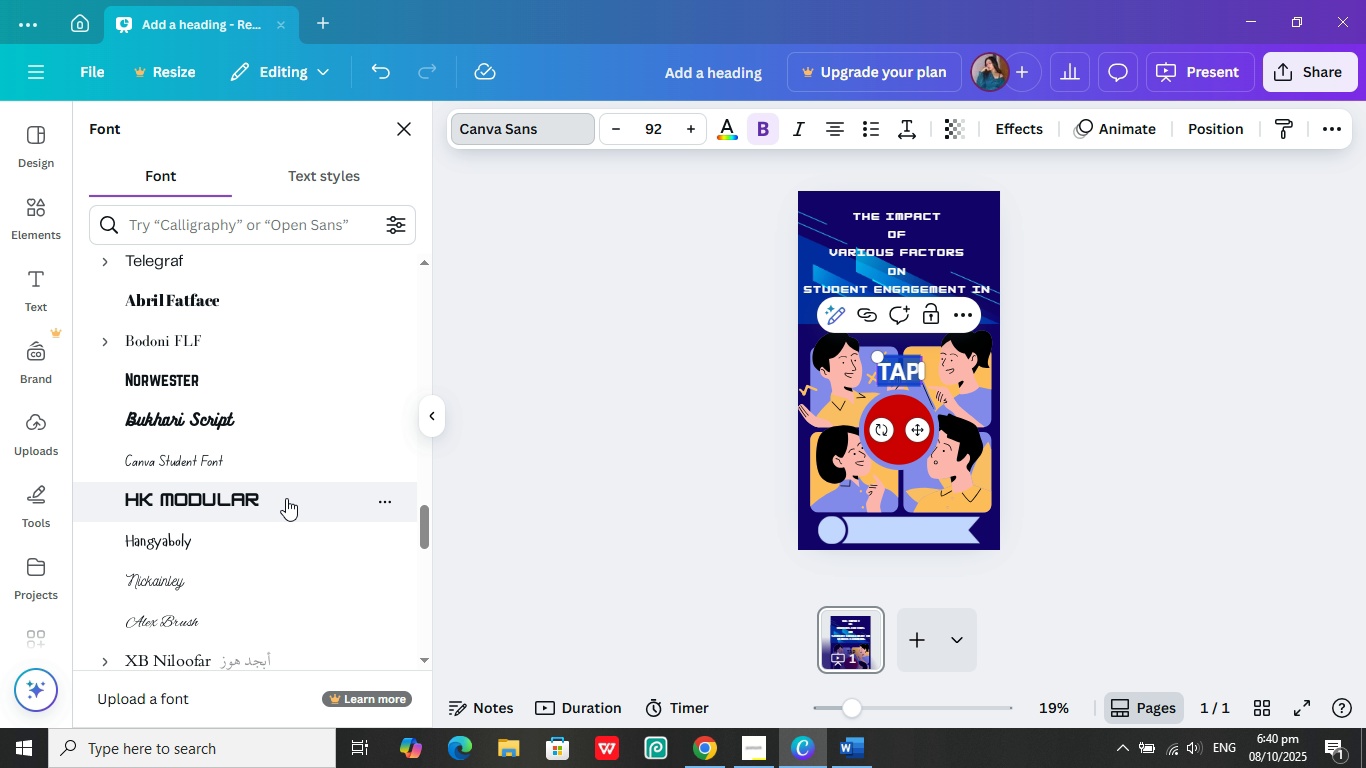 
left_click([285, 500])
 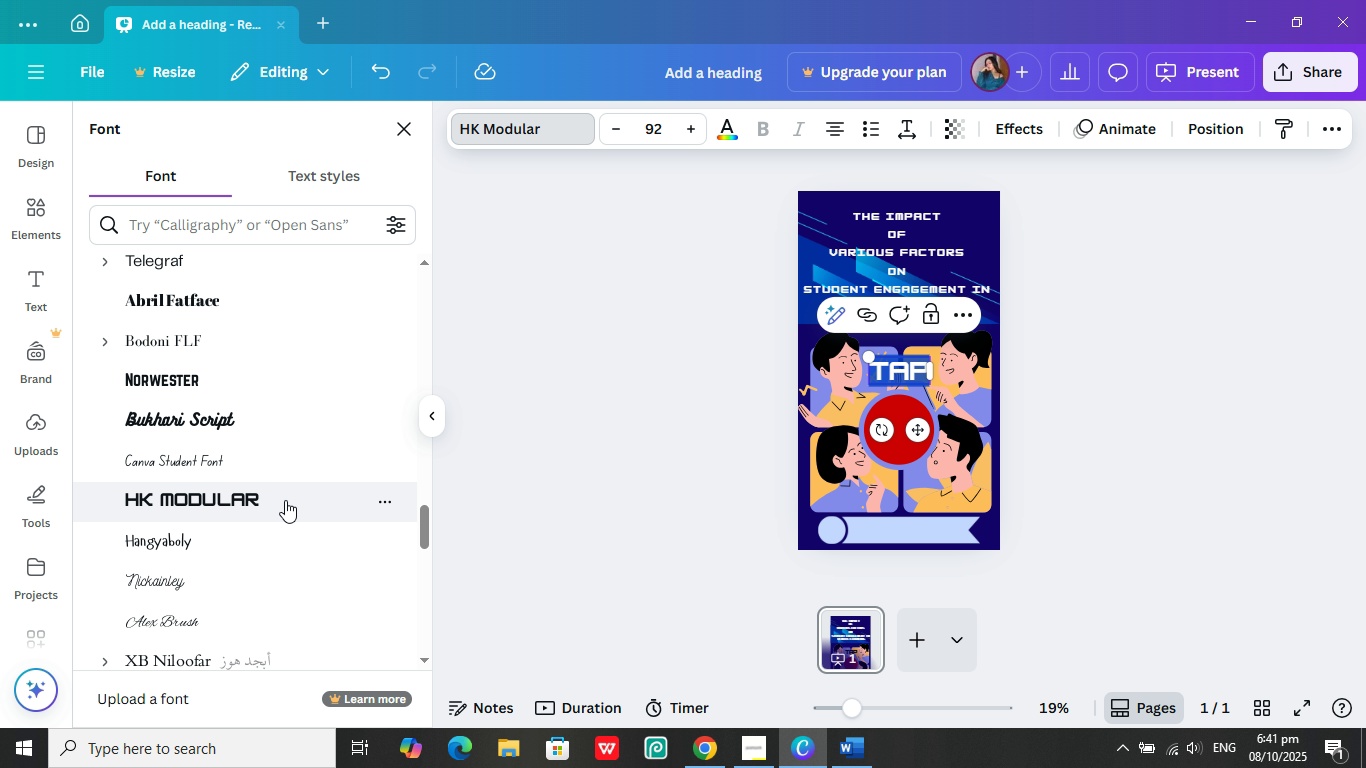 
left_click([279, 386])
 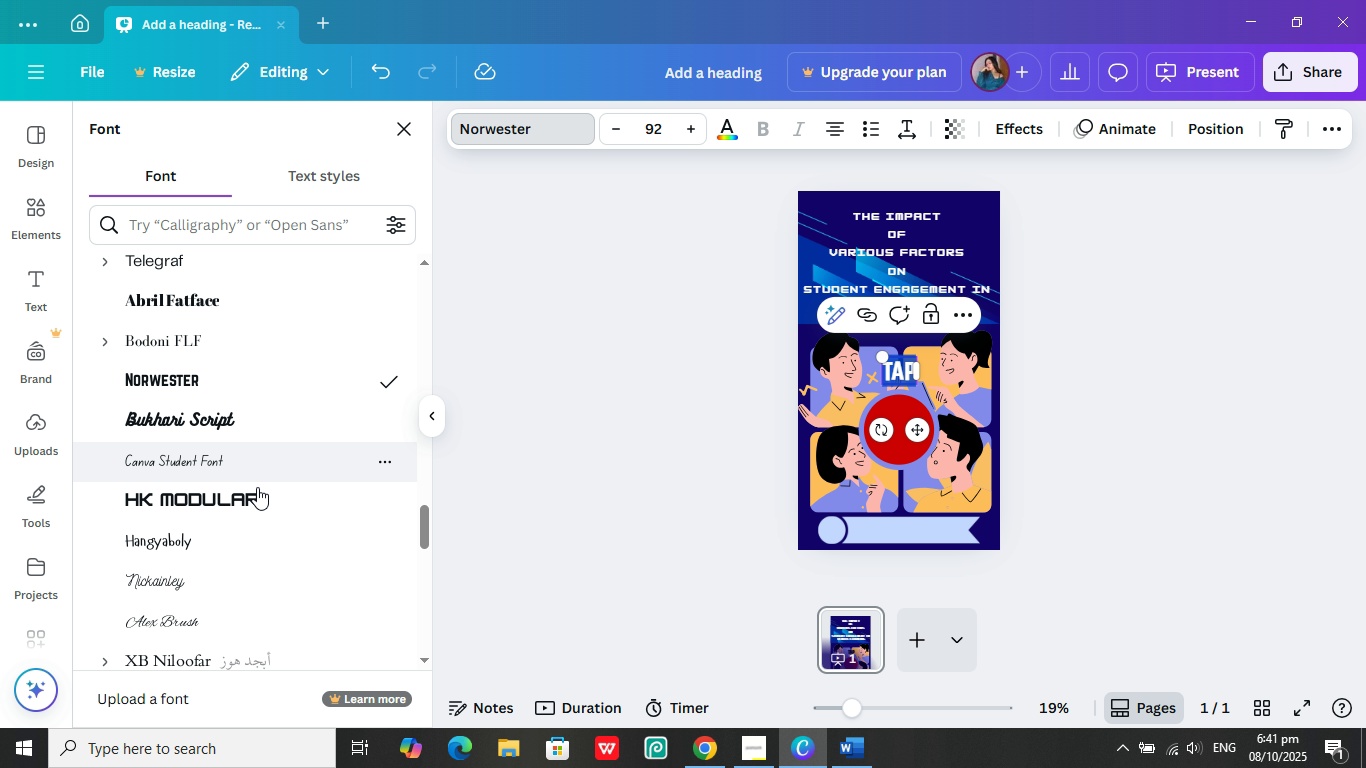 
left_click([255, 500])
 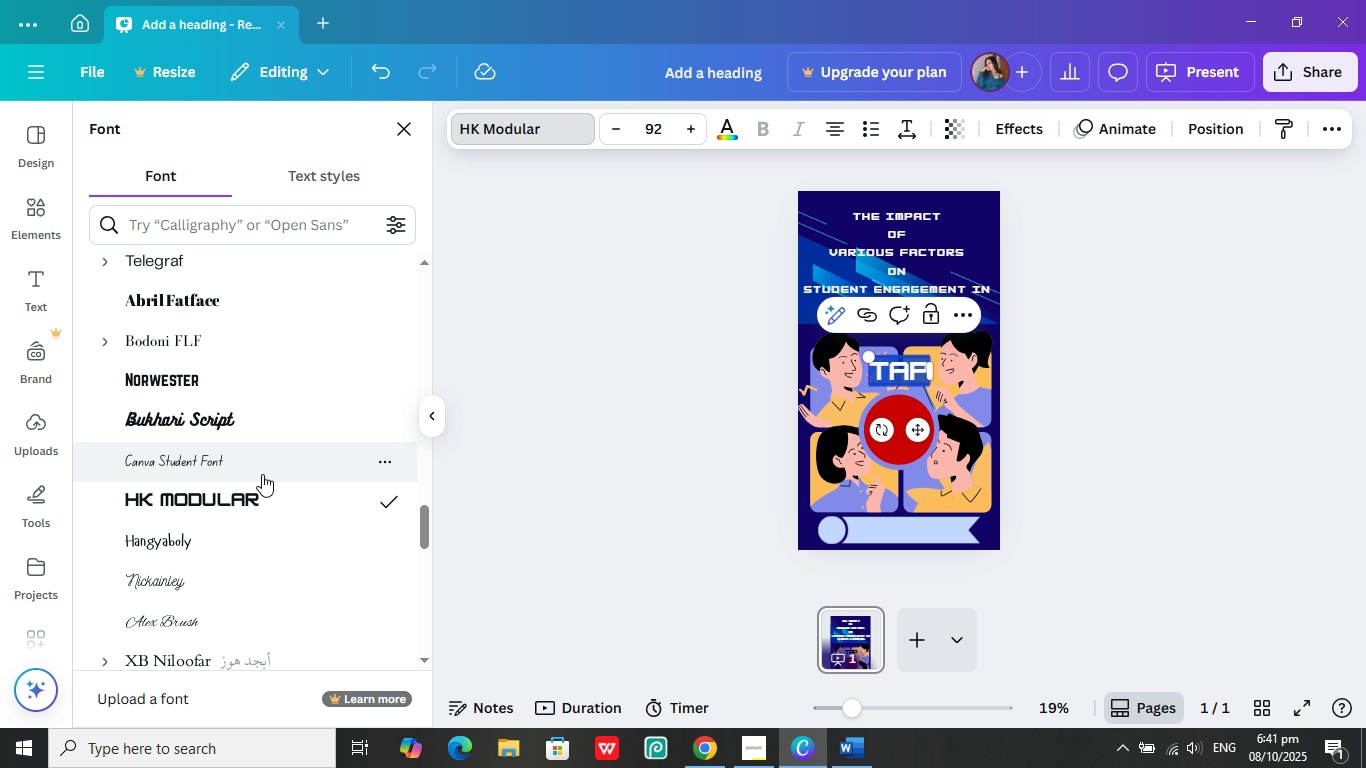 
scroll: coordinate [262, 462], scroll_direction: up, amount: 3.0
 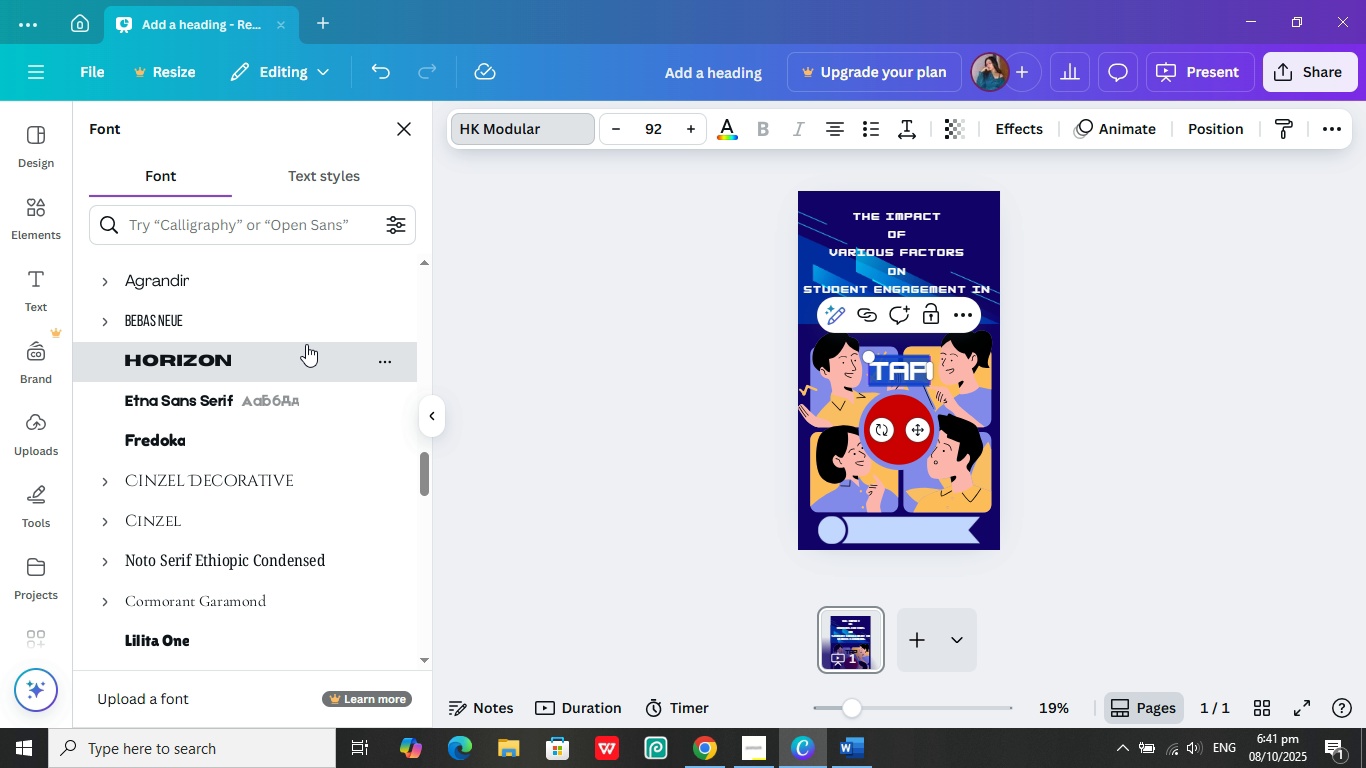 
left_click([306, 344])
 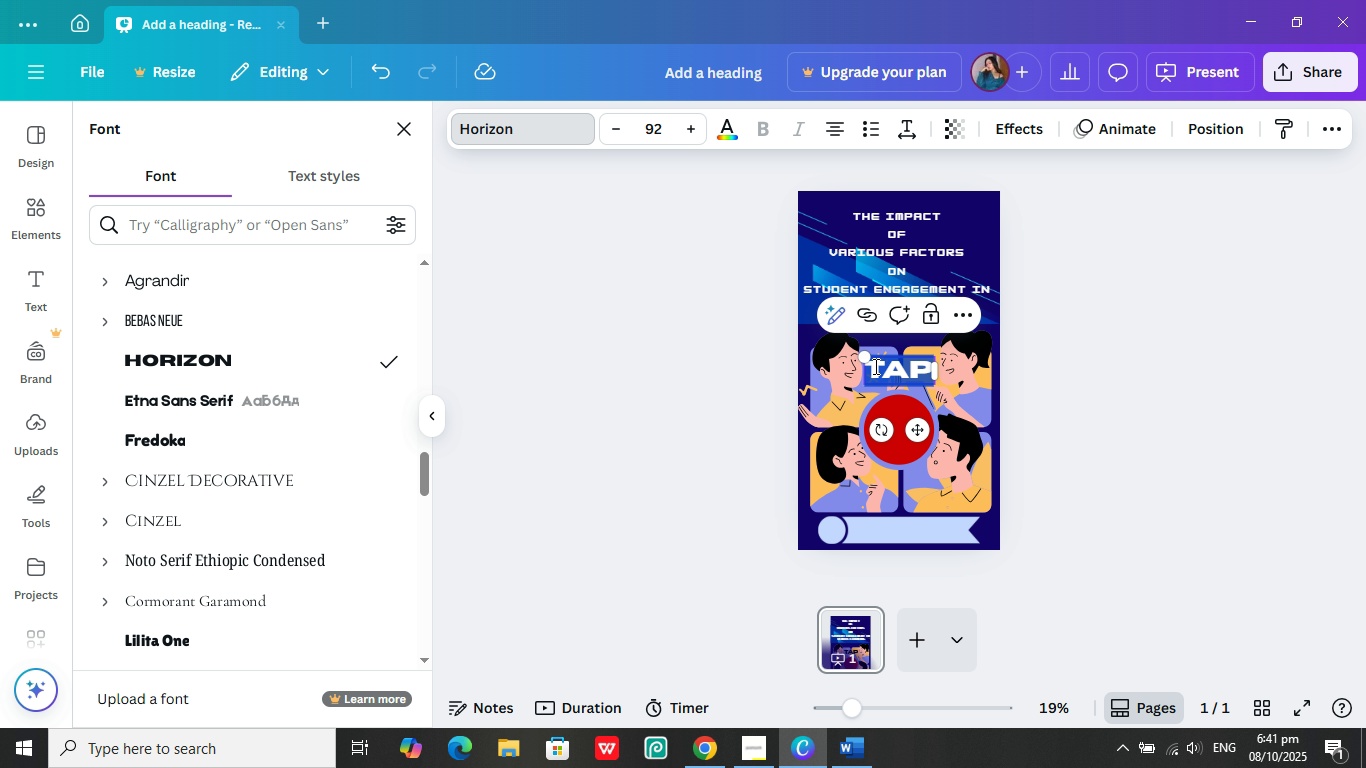 
left_click_drag(start_coordinate=[865, 362], to_coordinate=[874, 364])
 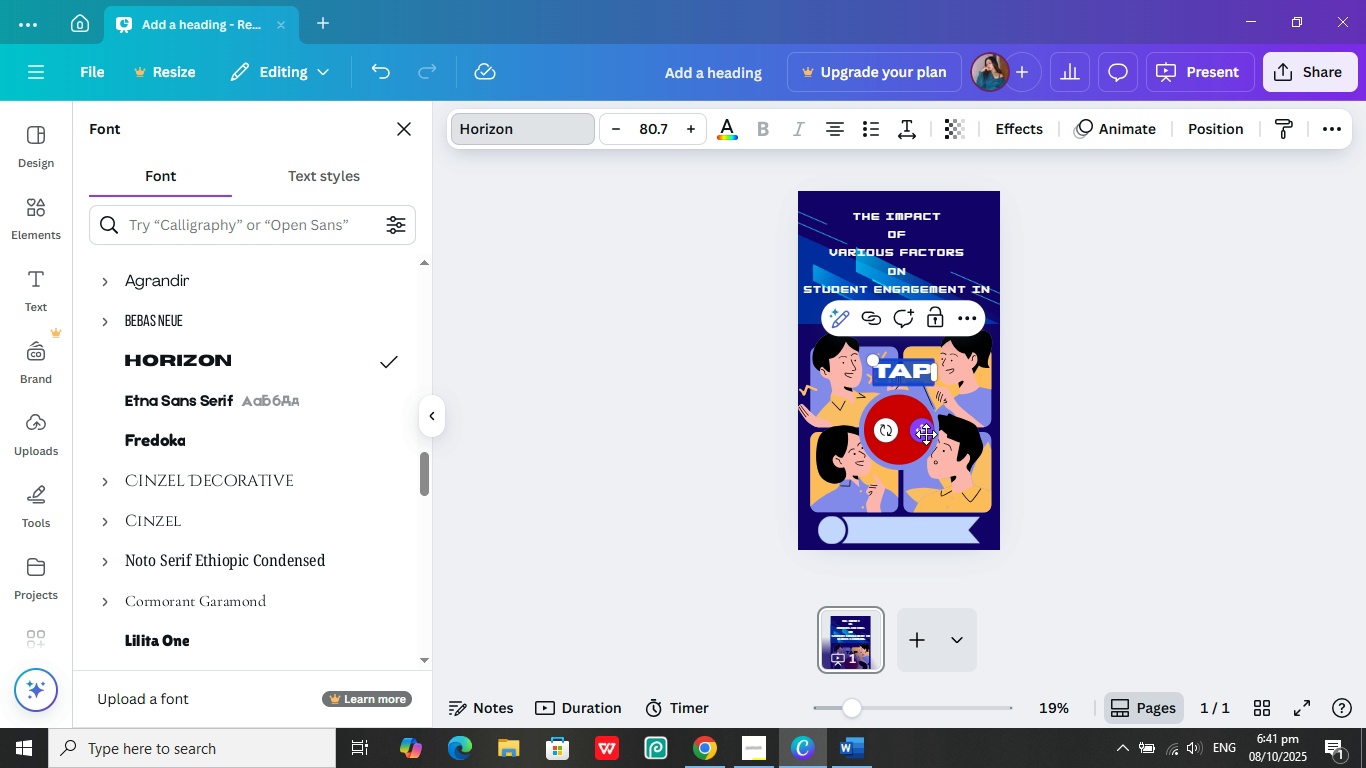 
left_click_drag(start_coordinate=[926, 434], to_coordinate=[926, 489])
 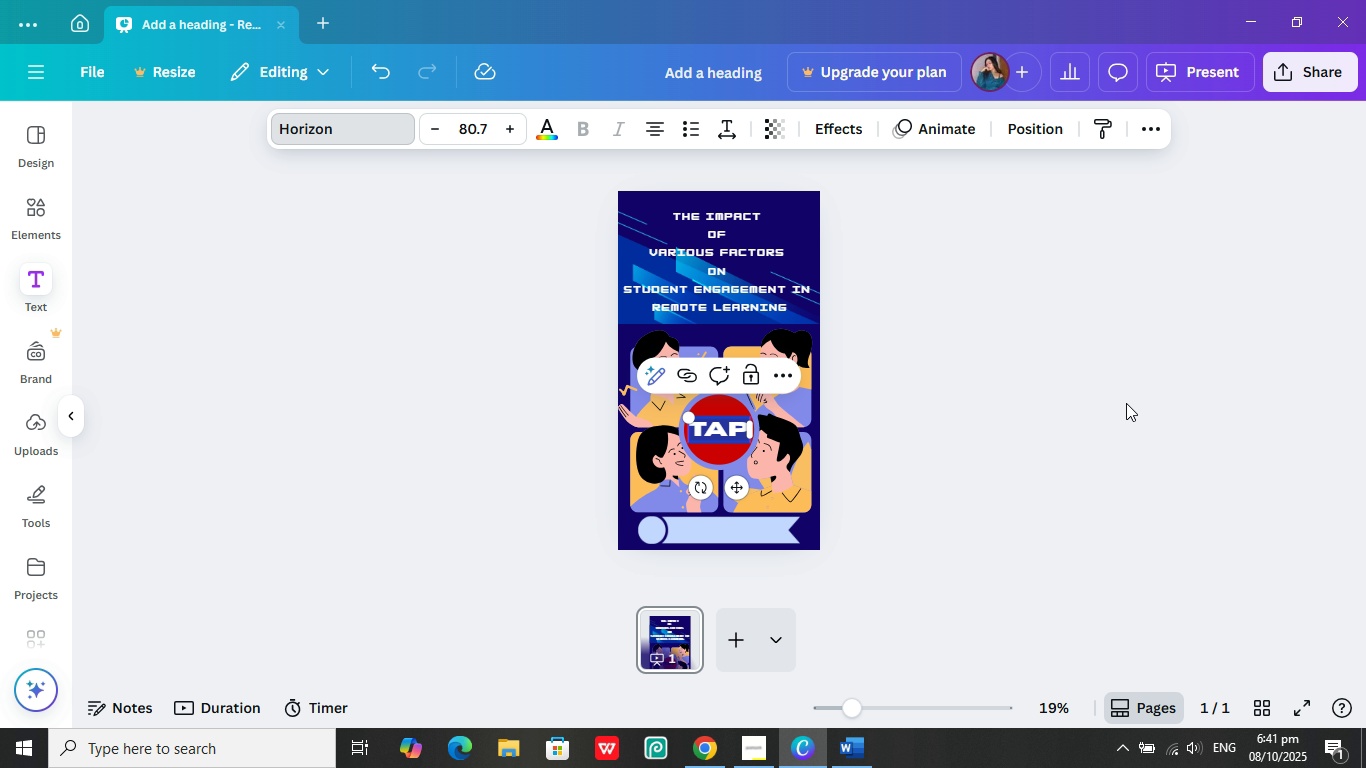 
left_click([1126, 403])
 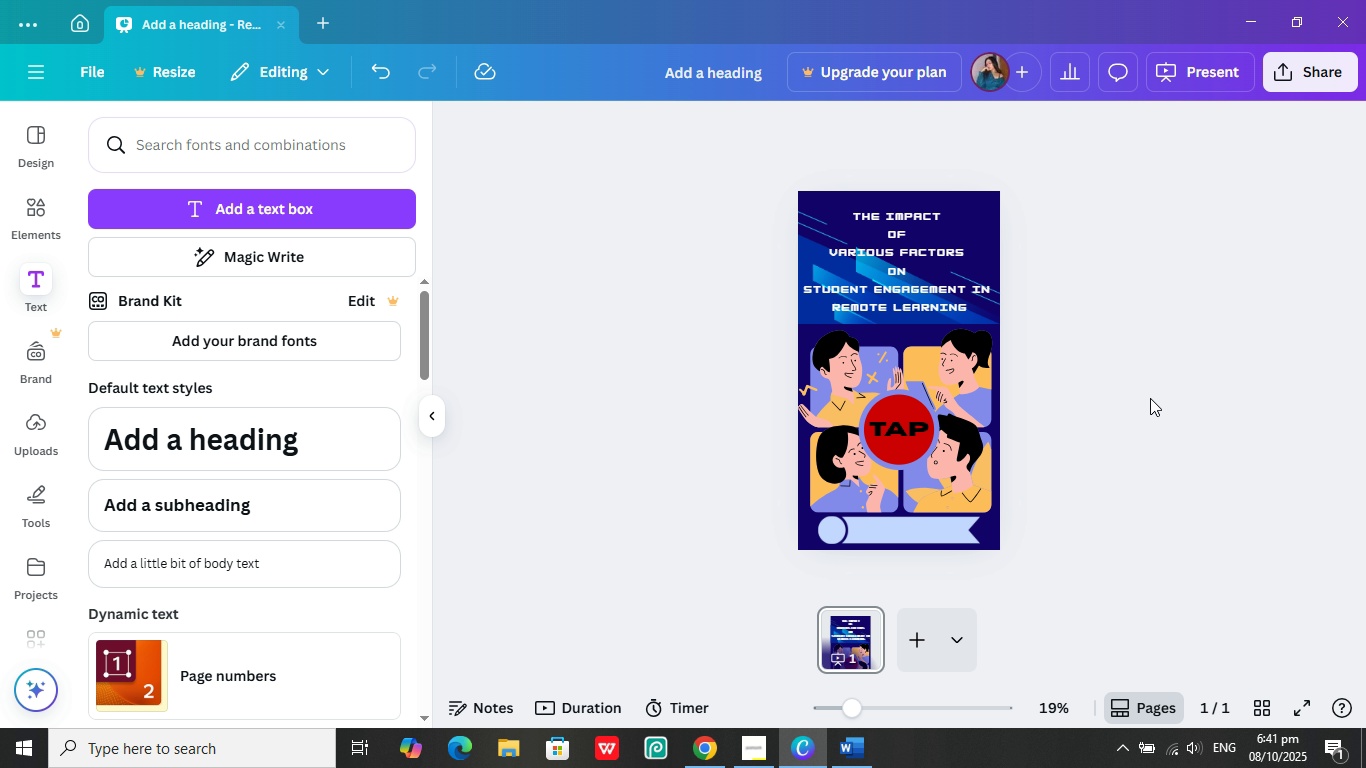 
left_click([1150, 398])
 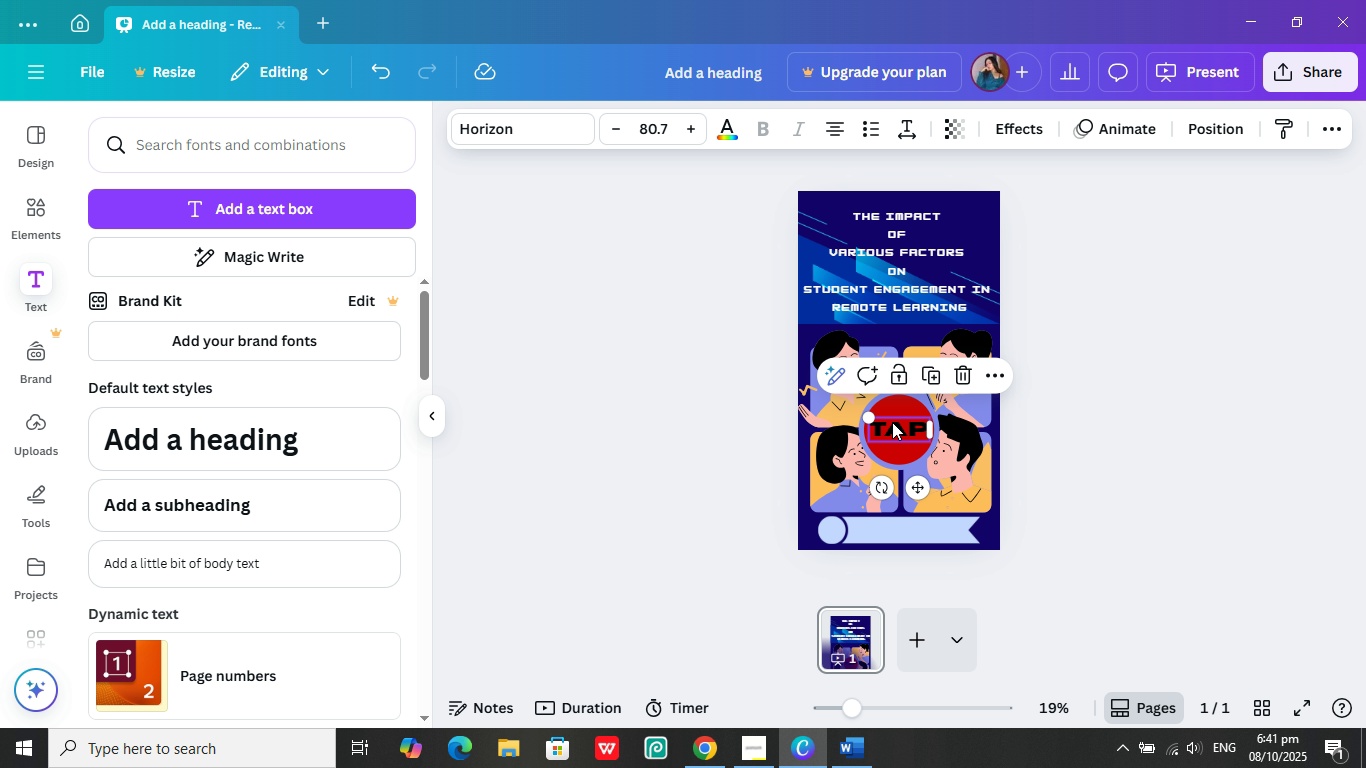 
left_click([892, 422])
 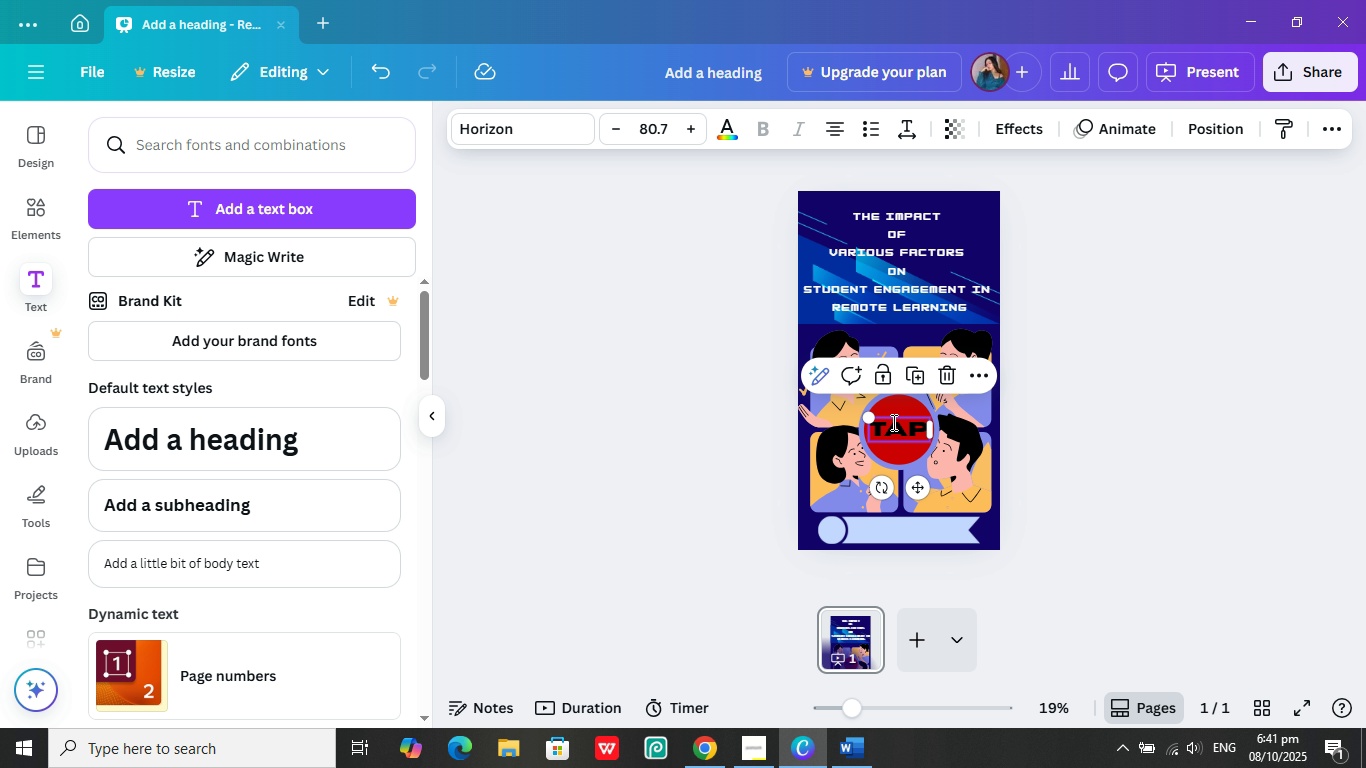 
double_click([892, 422])
 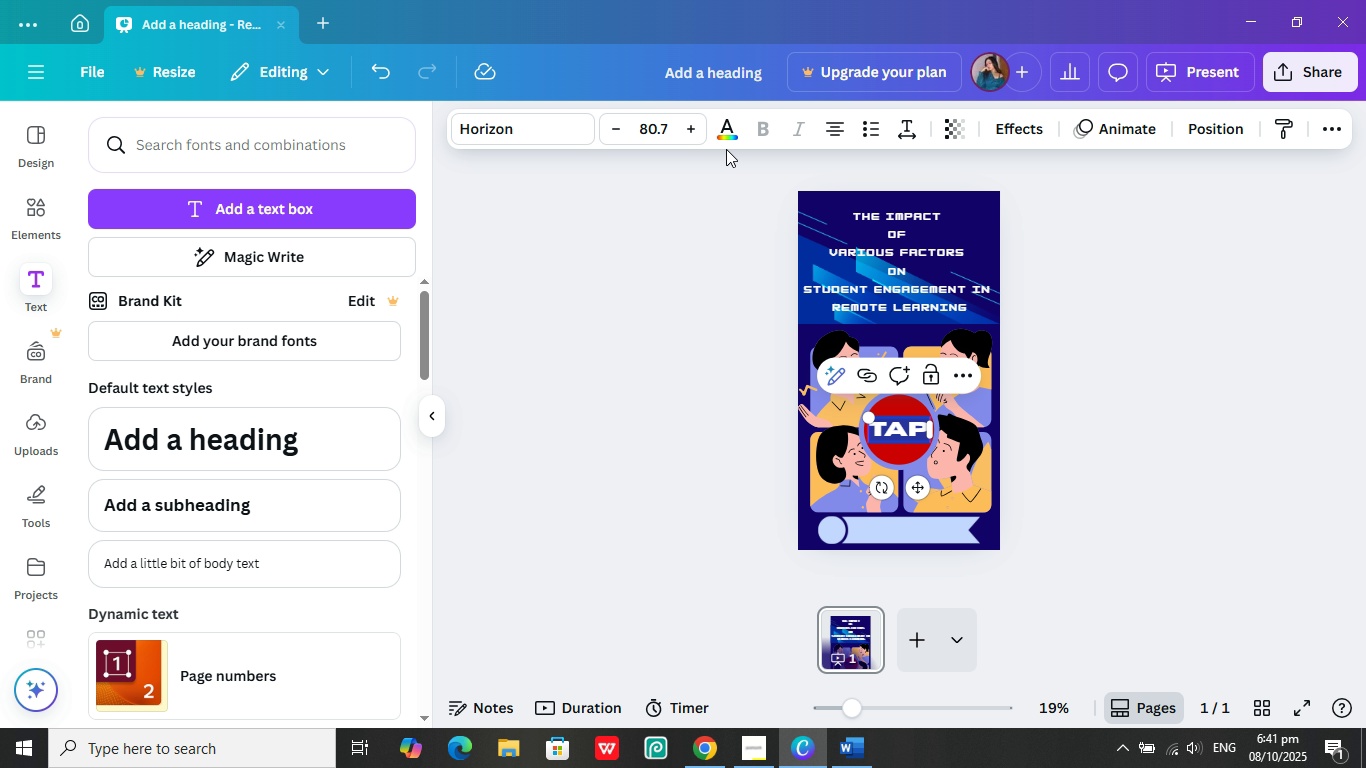 
left_click([724, 133])
 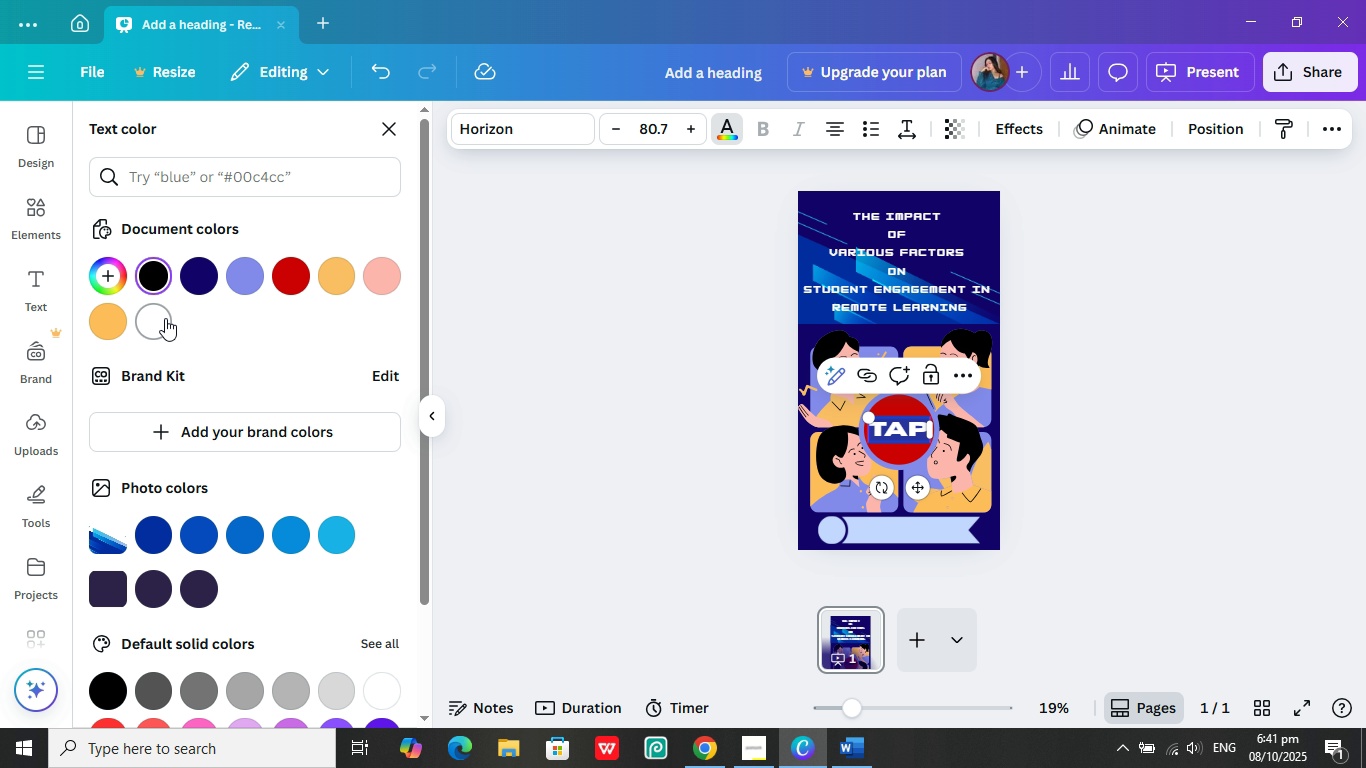 
left_click([164, 319])
 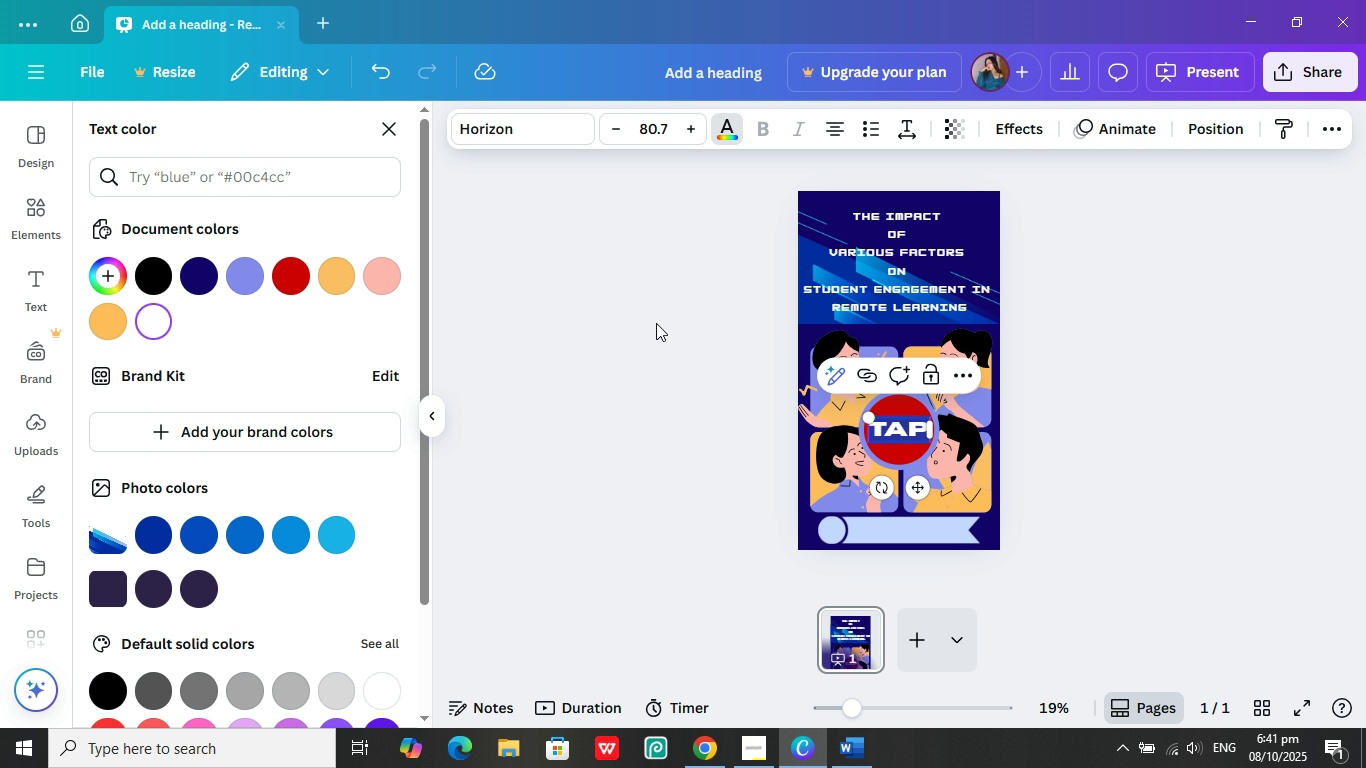 
left_click([657, 323])
 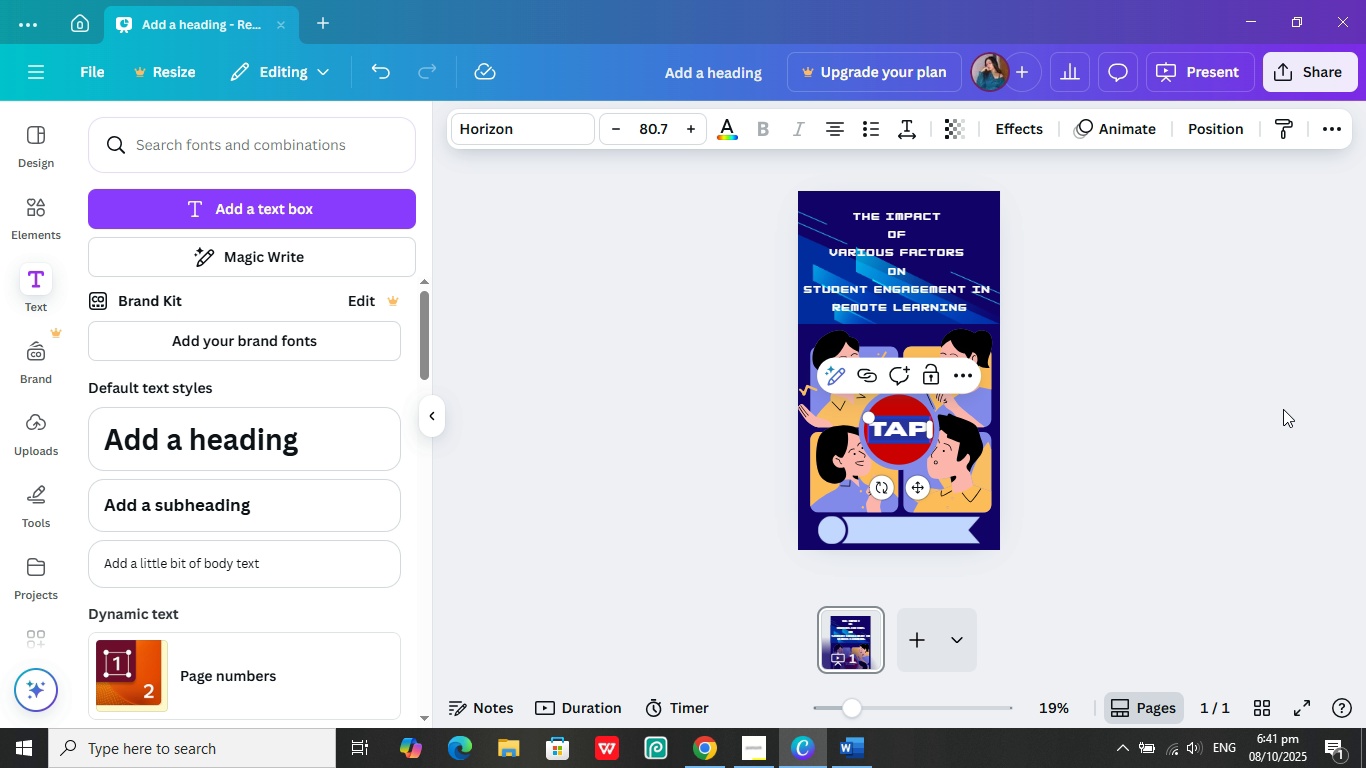 
left_click([1279, 407])
 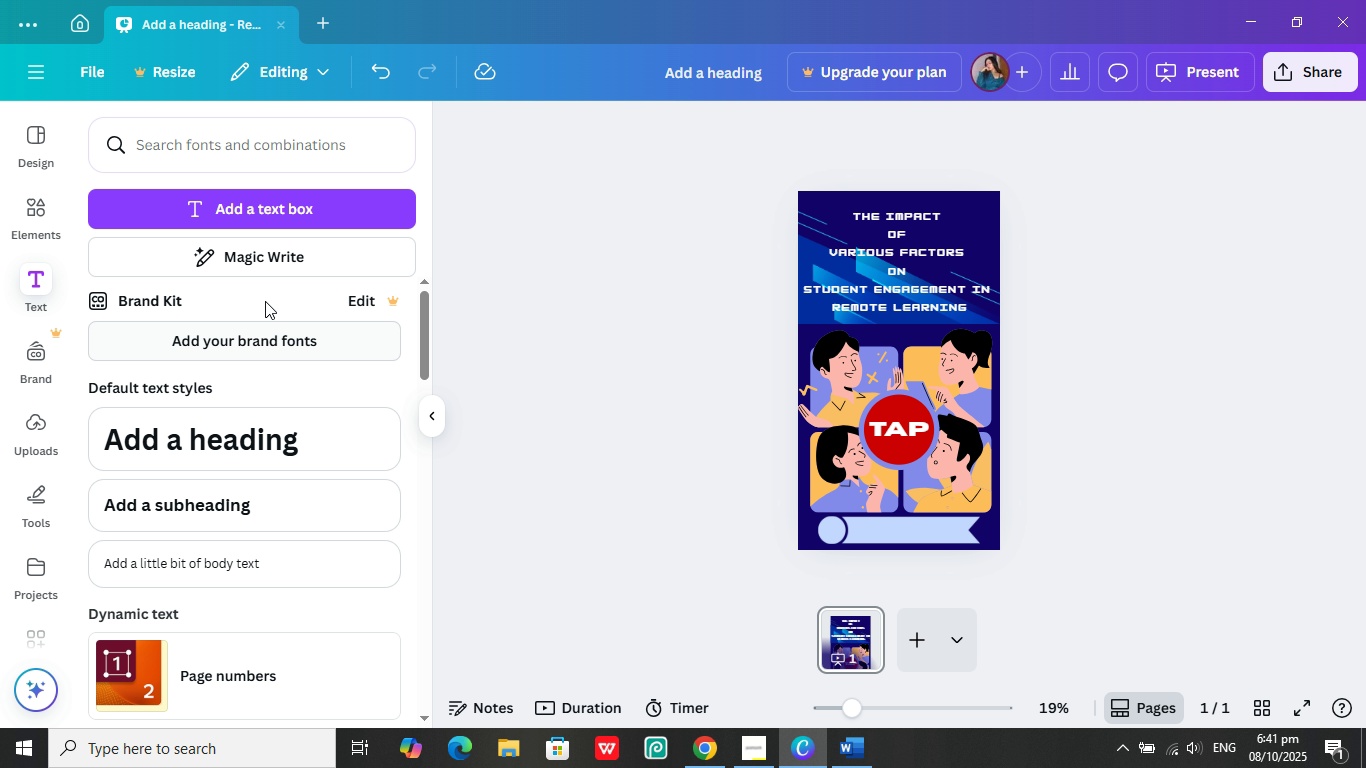 
wait(6.17)
 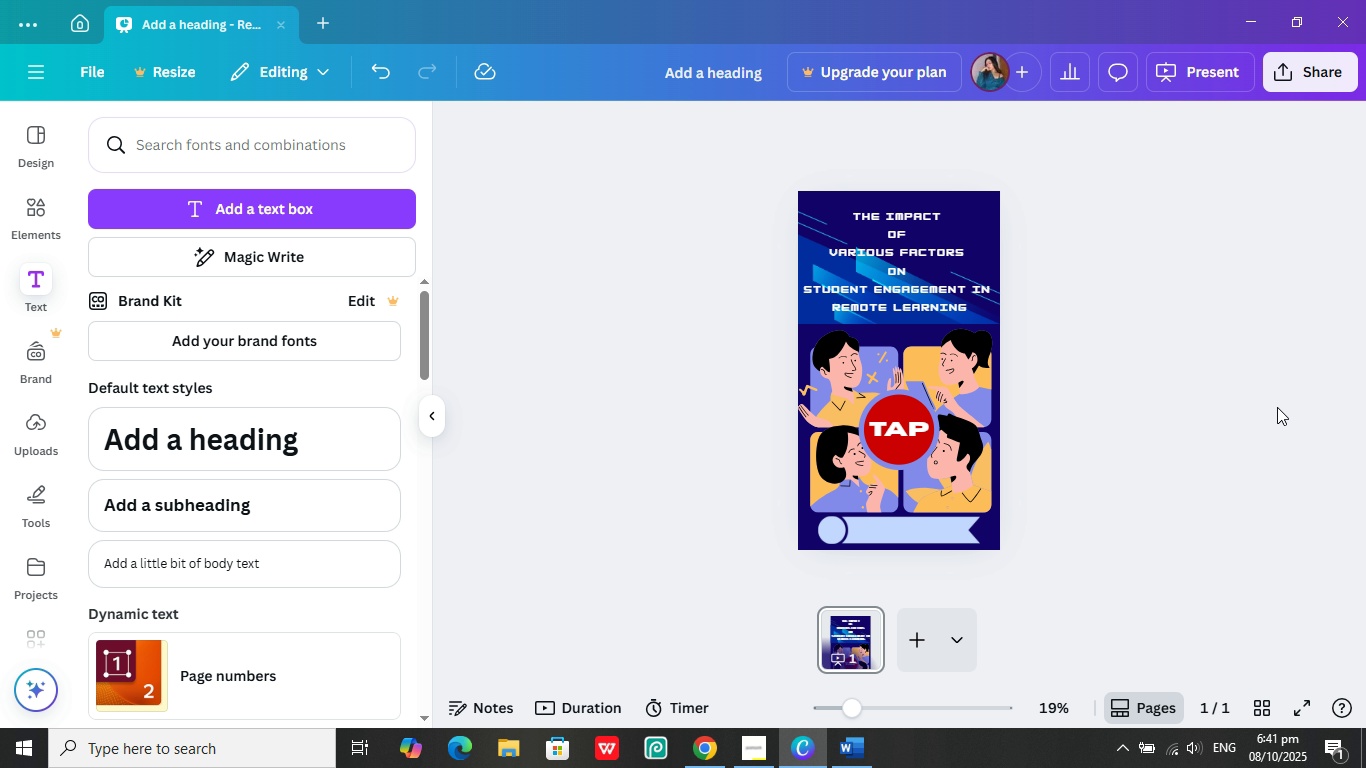 
left_click([188, 557])
 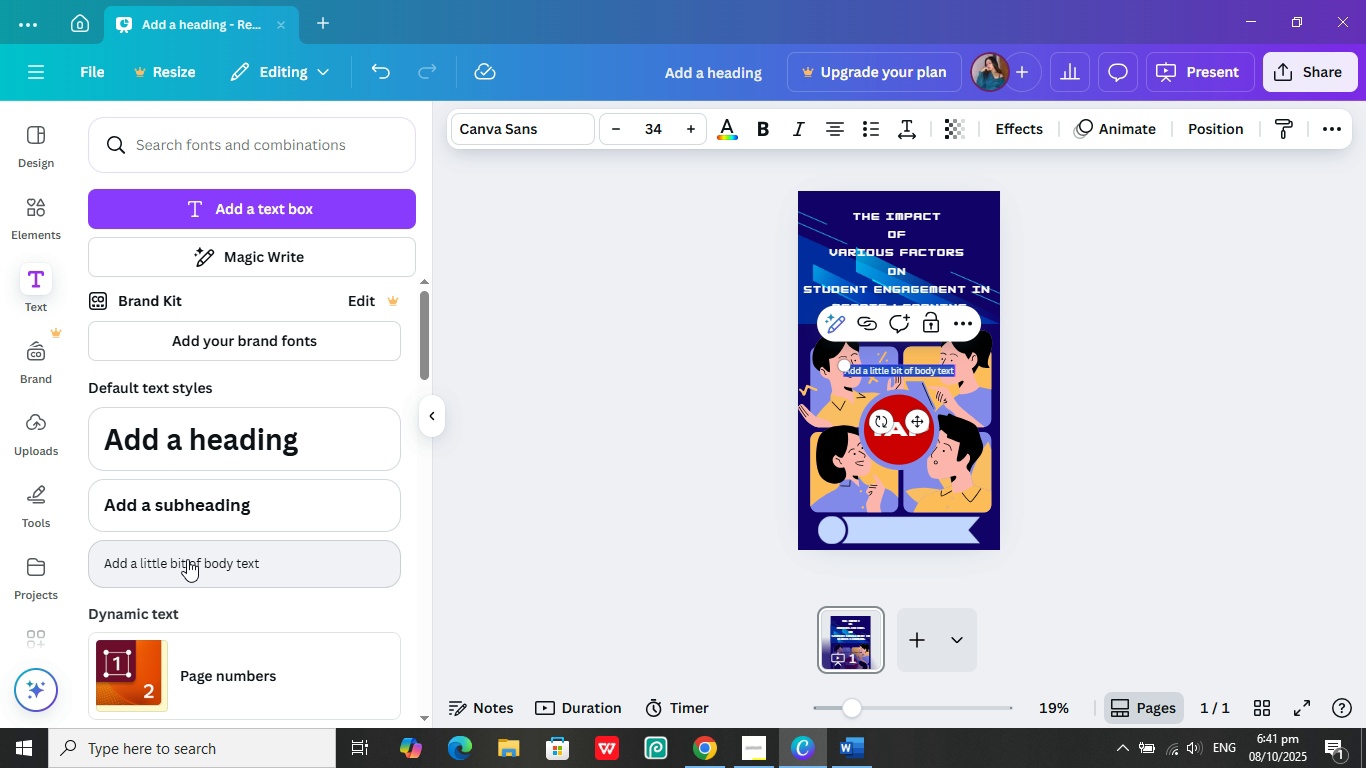 
type(TO)
 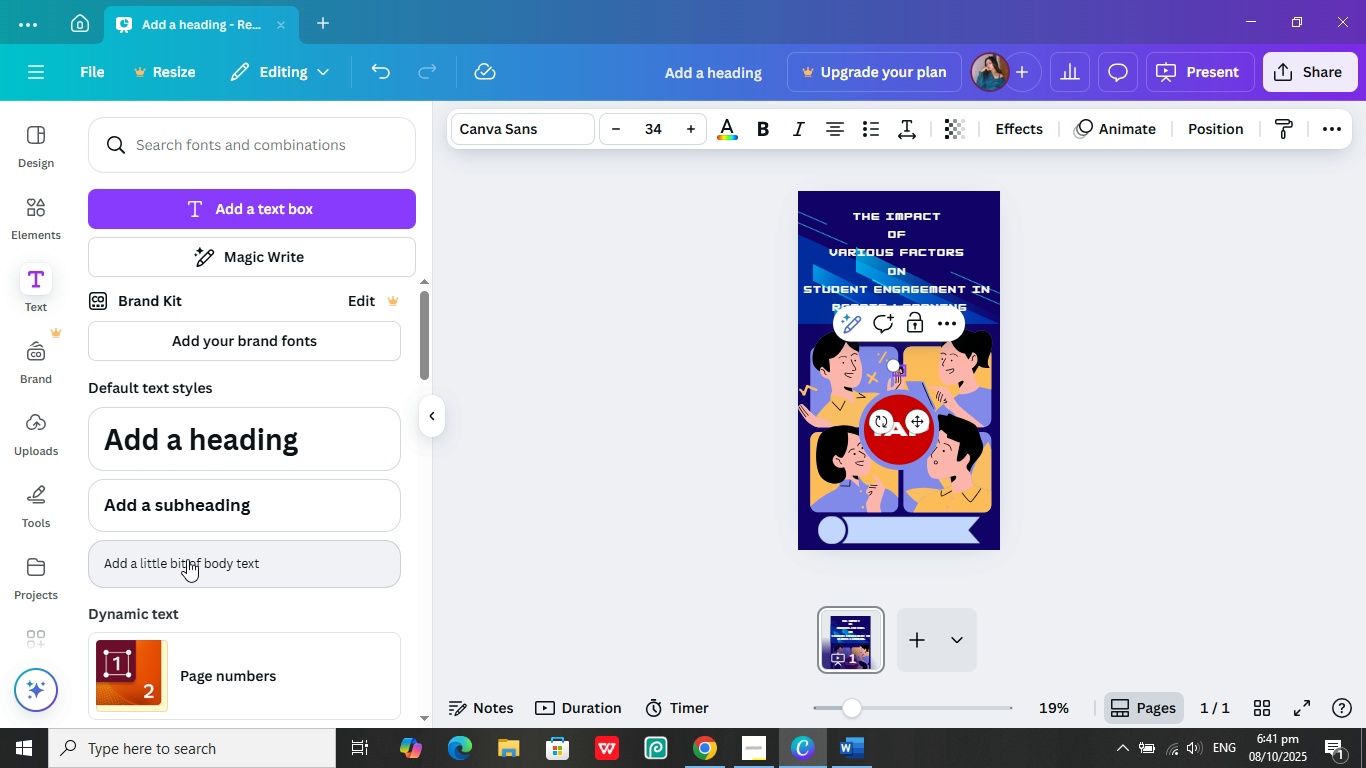 
type( CONTINUE...)
 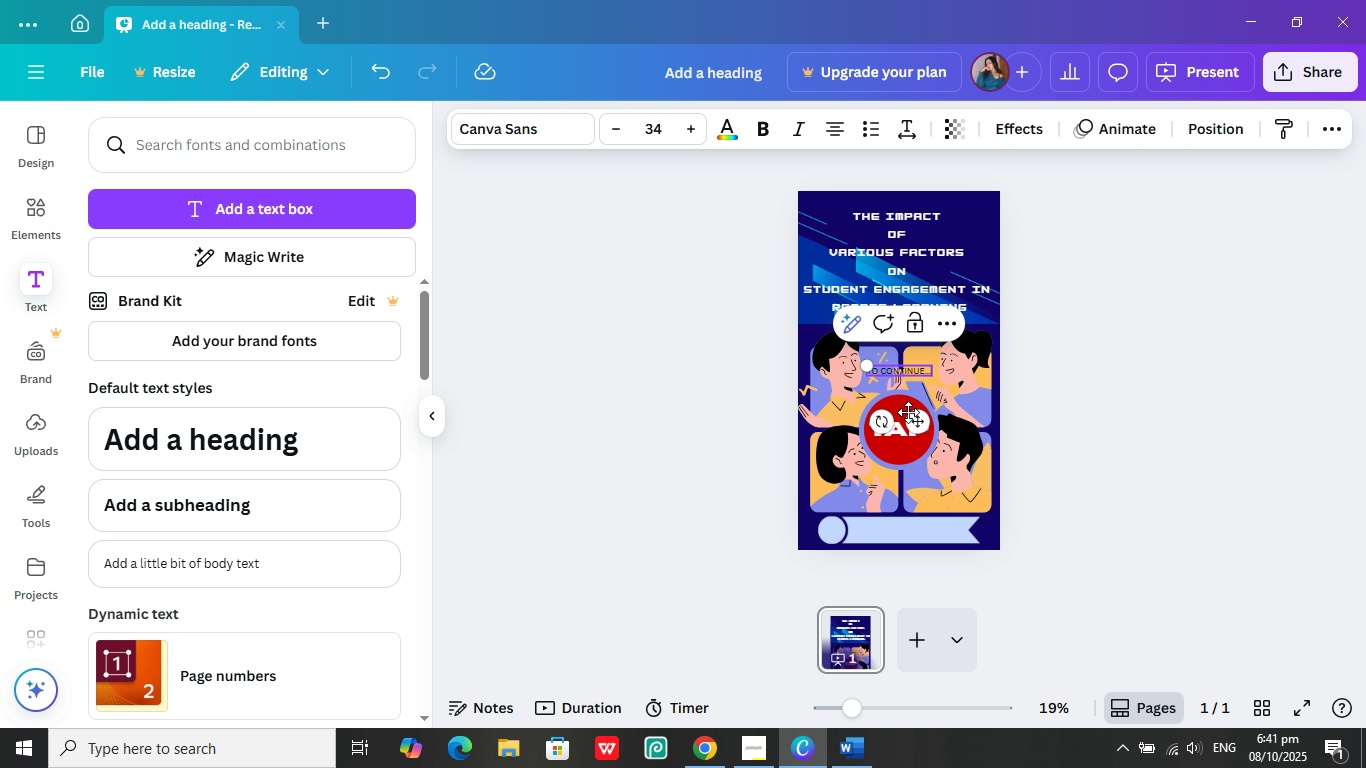 
left_click_drag(start_coordinate=[915, 422], to_coordinate=[913, 582])
 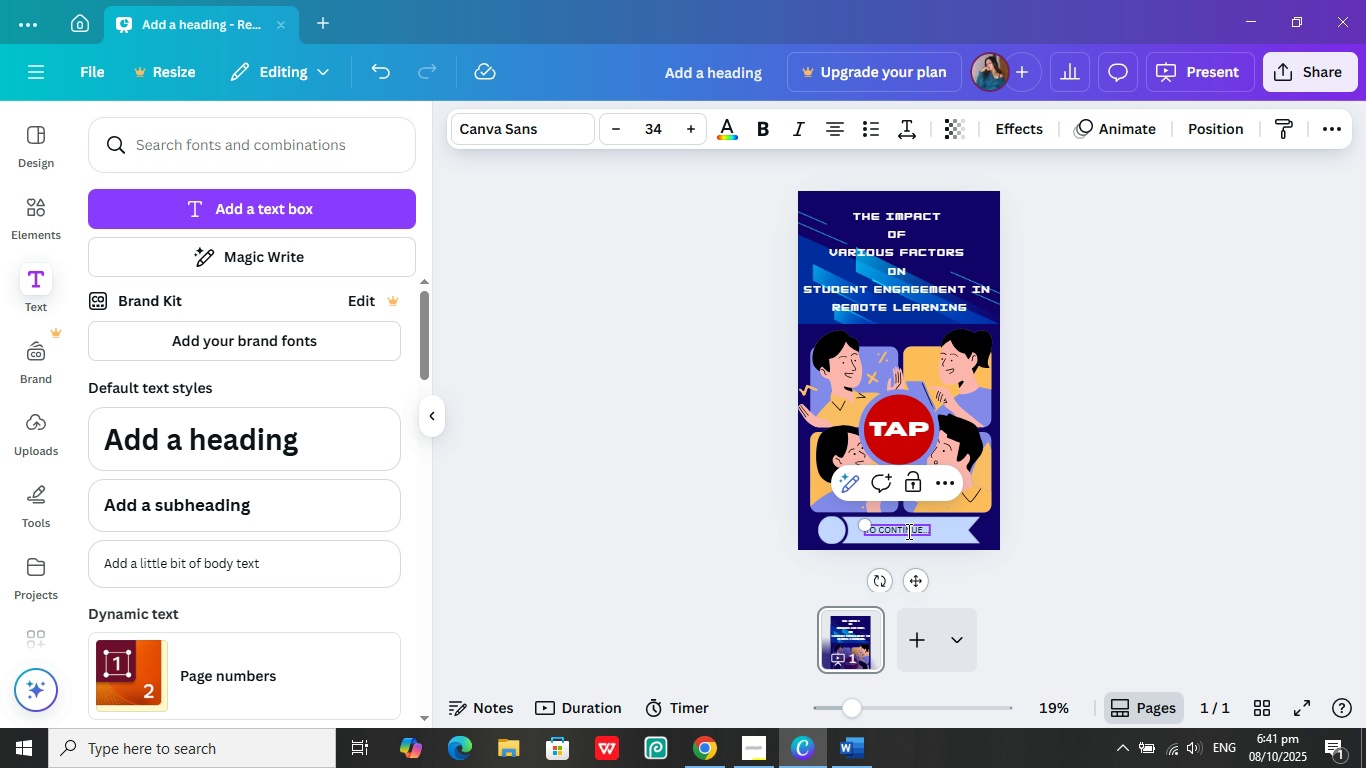 
left_click([907, 531])
 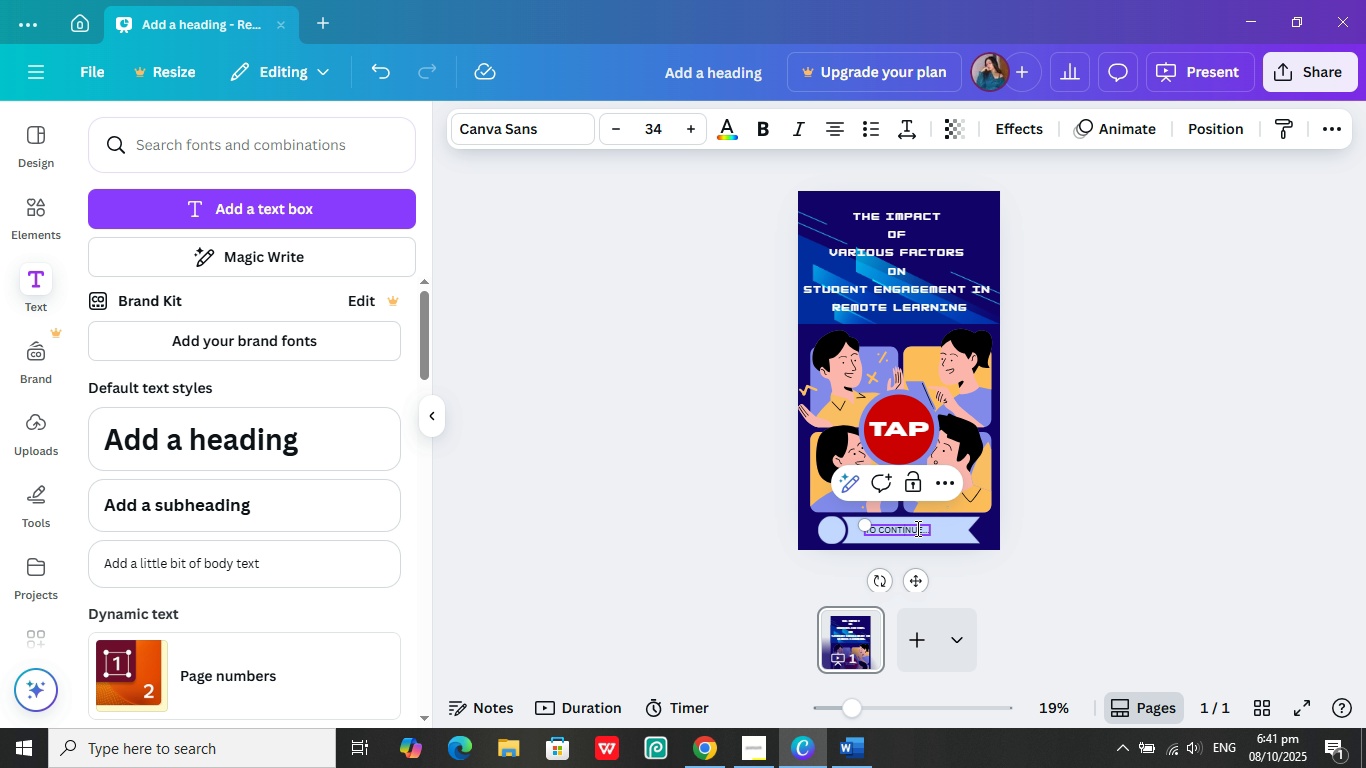 
key(Control+A)
 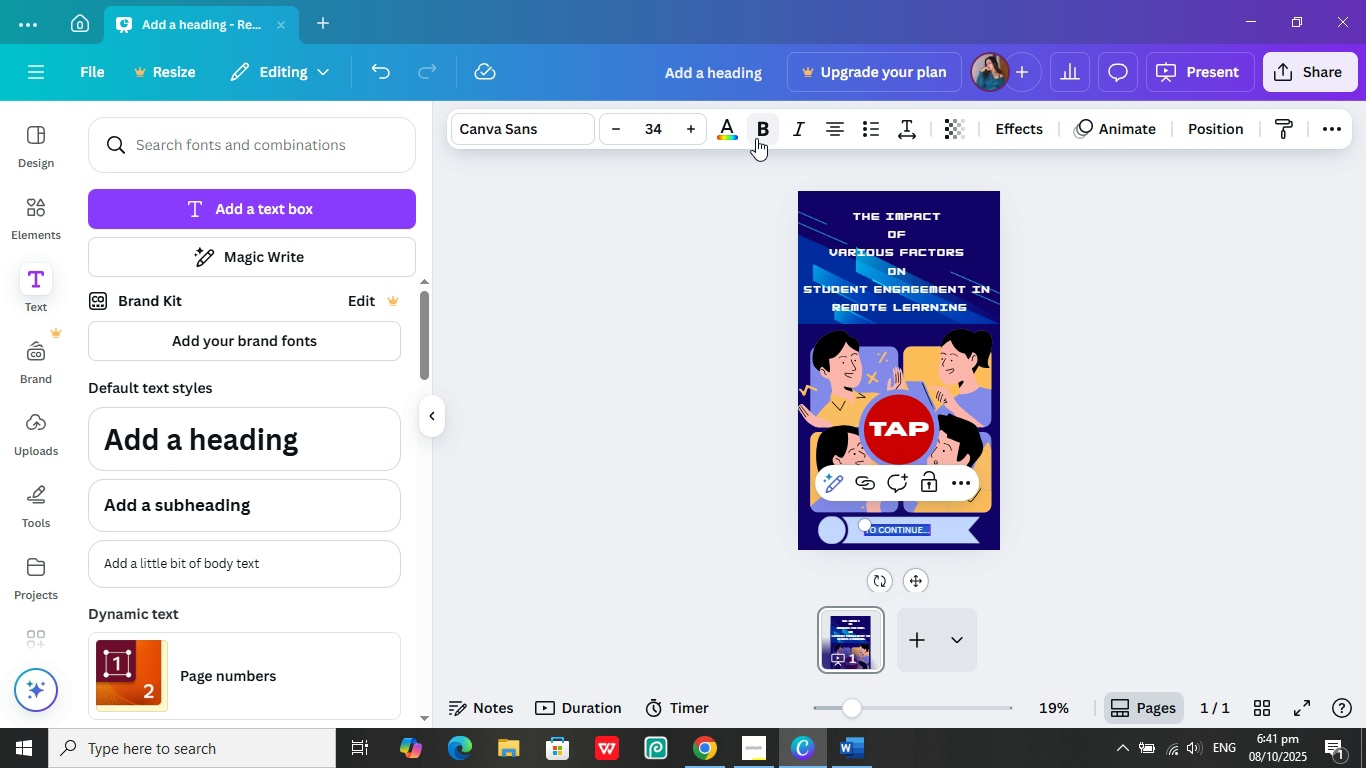 
key(Control+B)
 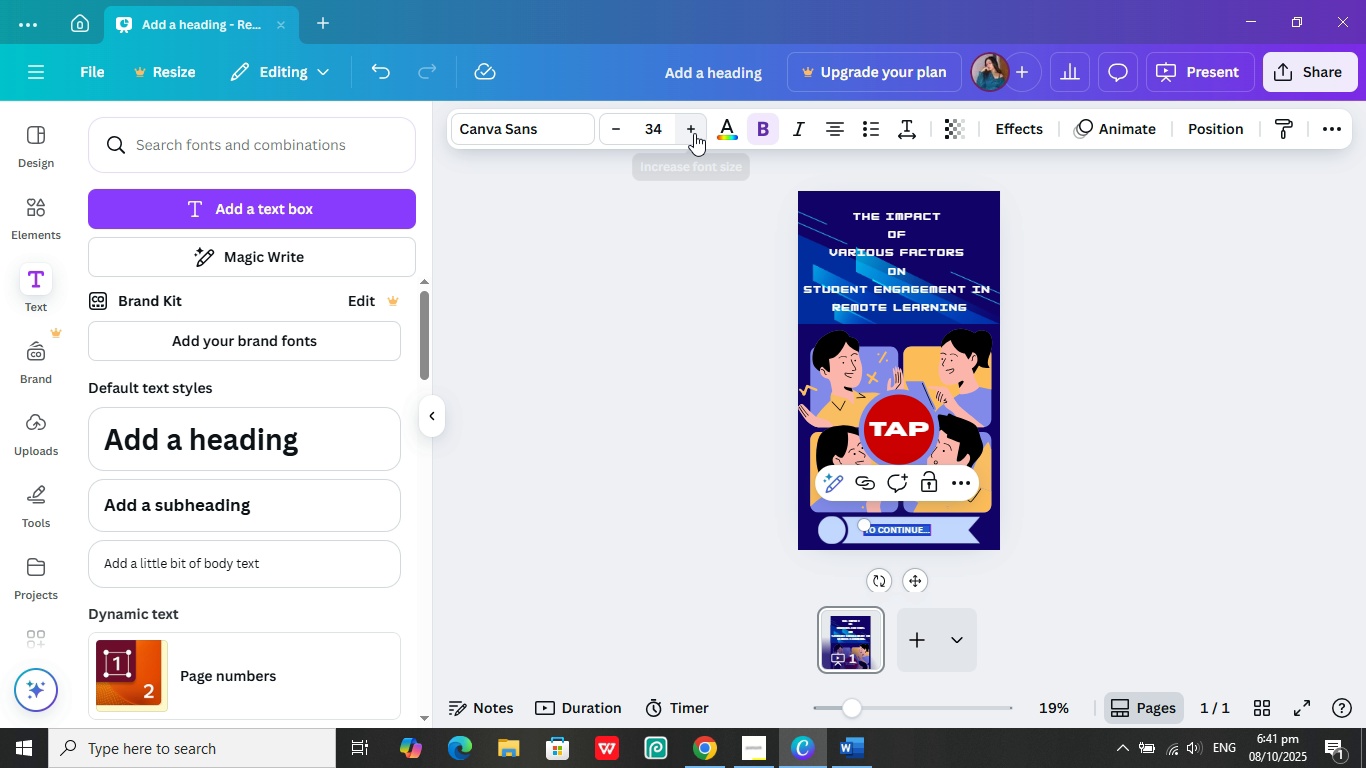 
double_click([693, 131])
 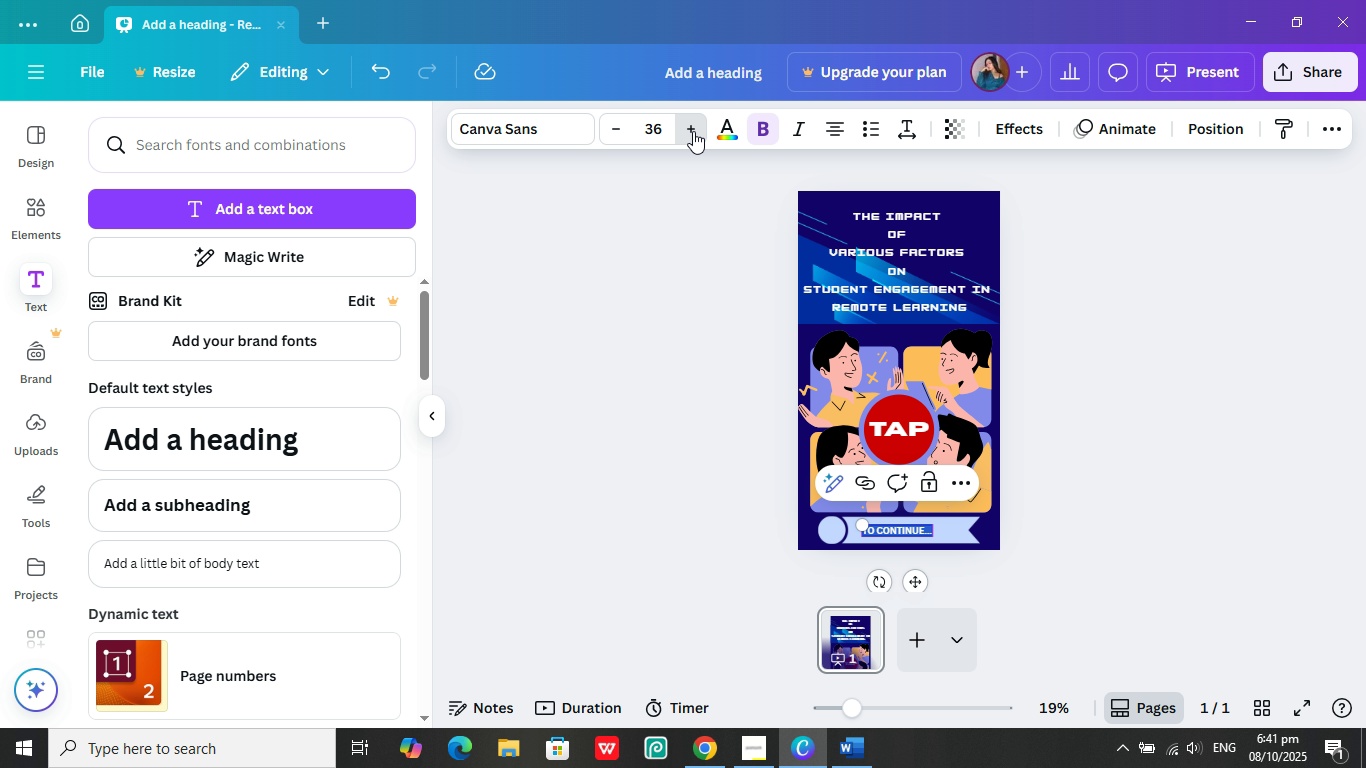 
triple_click([693, 131])
 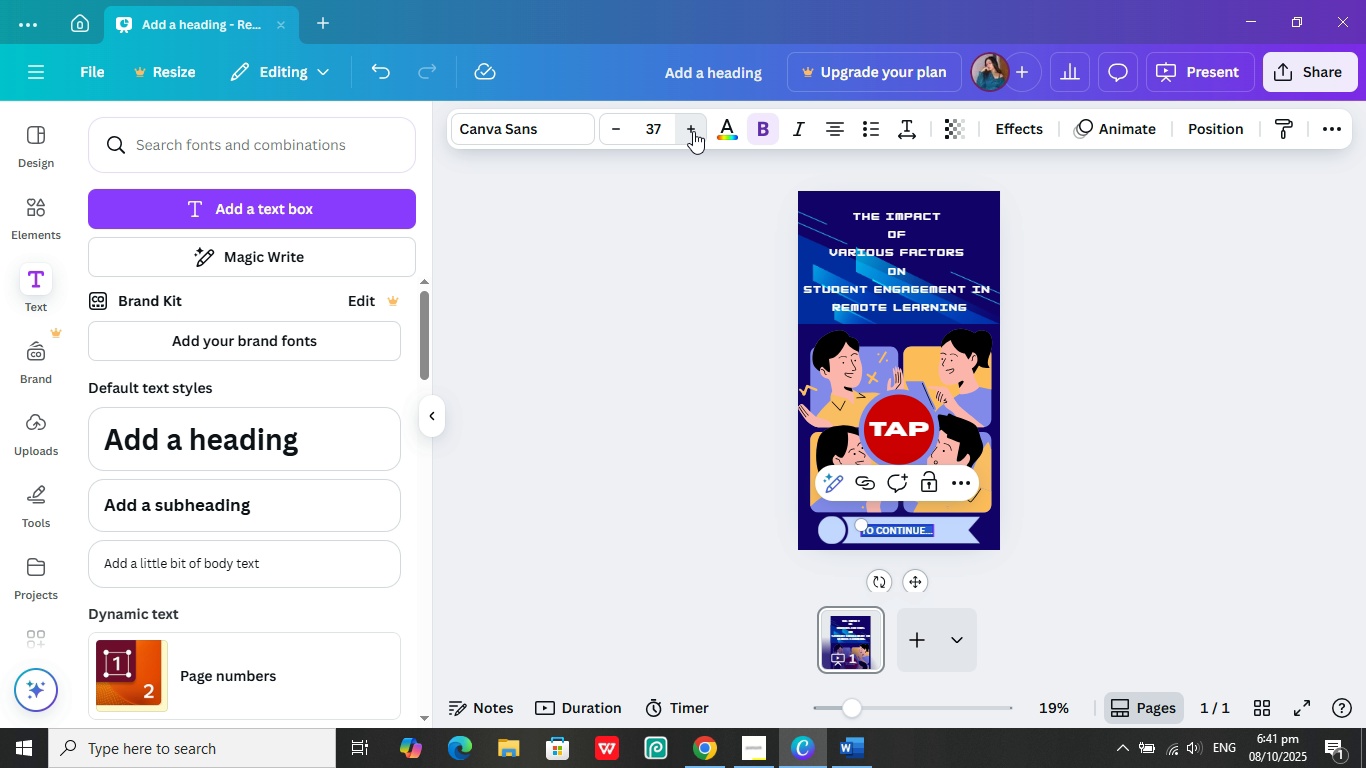 
triple_click([693, 131])
 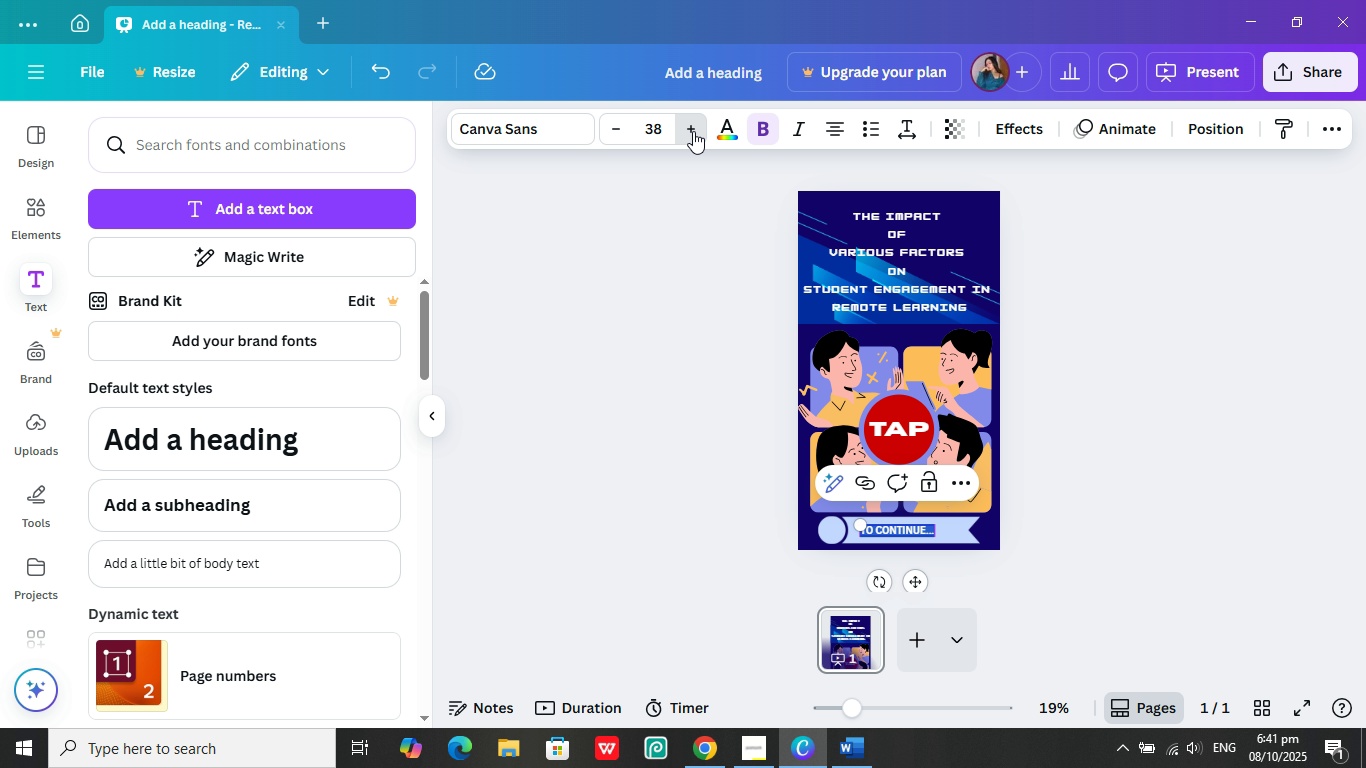 
triple_click([693, 131])
 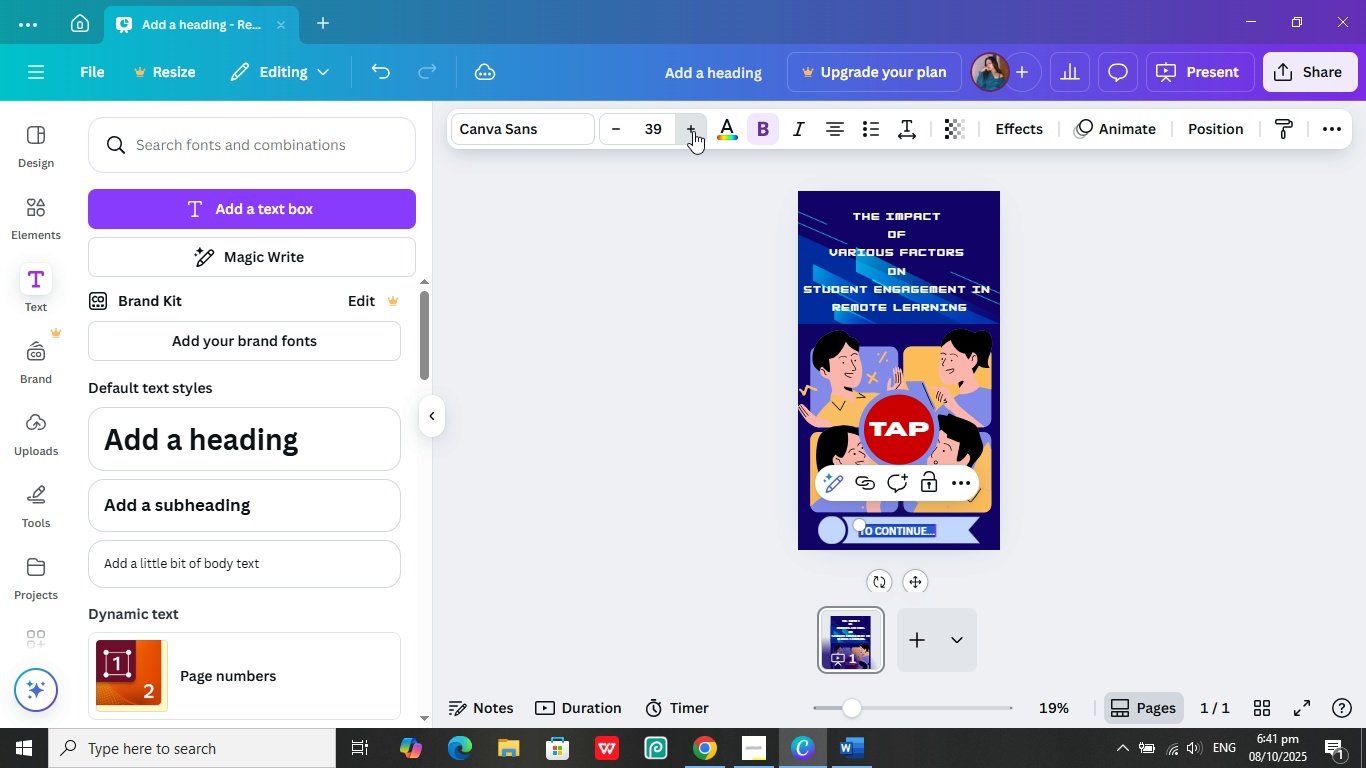 
triple_click([693, 131])
 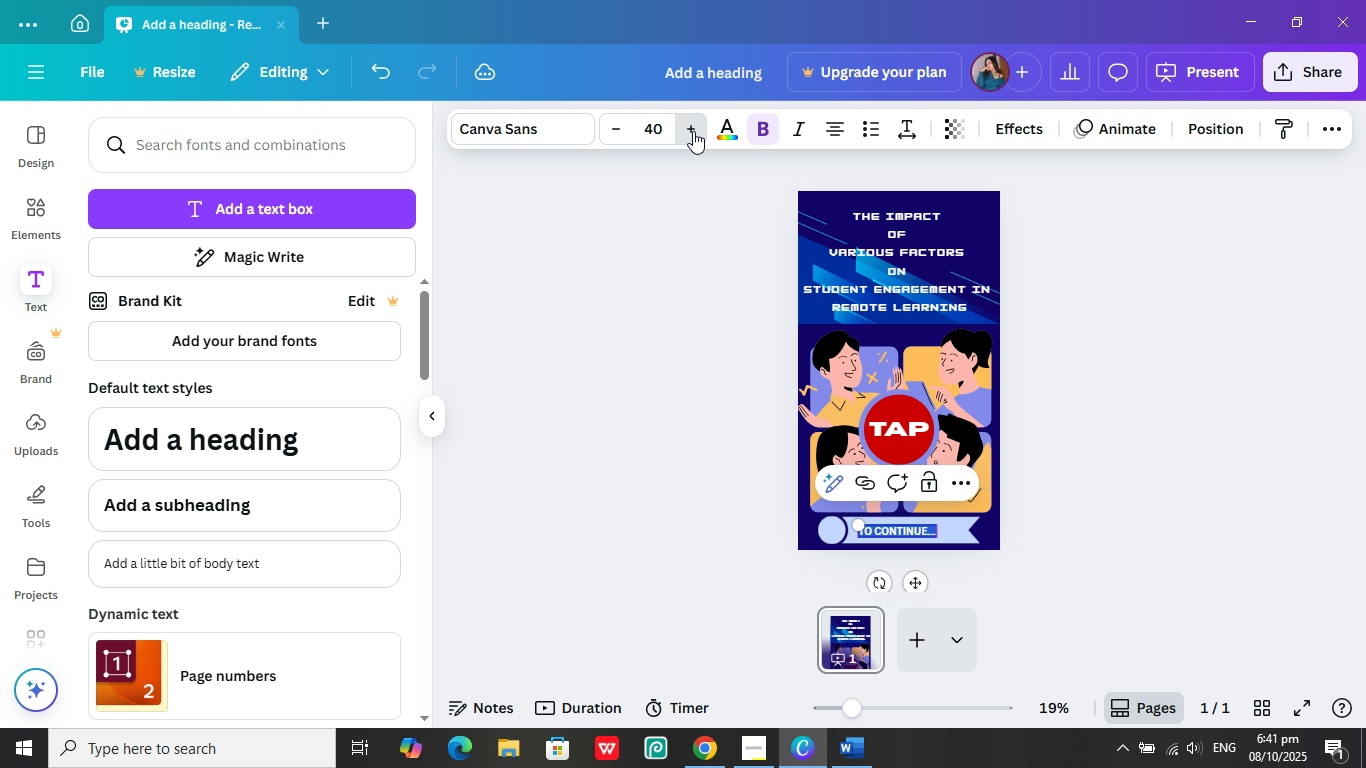 
triple_click([693, 131])
 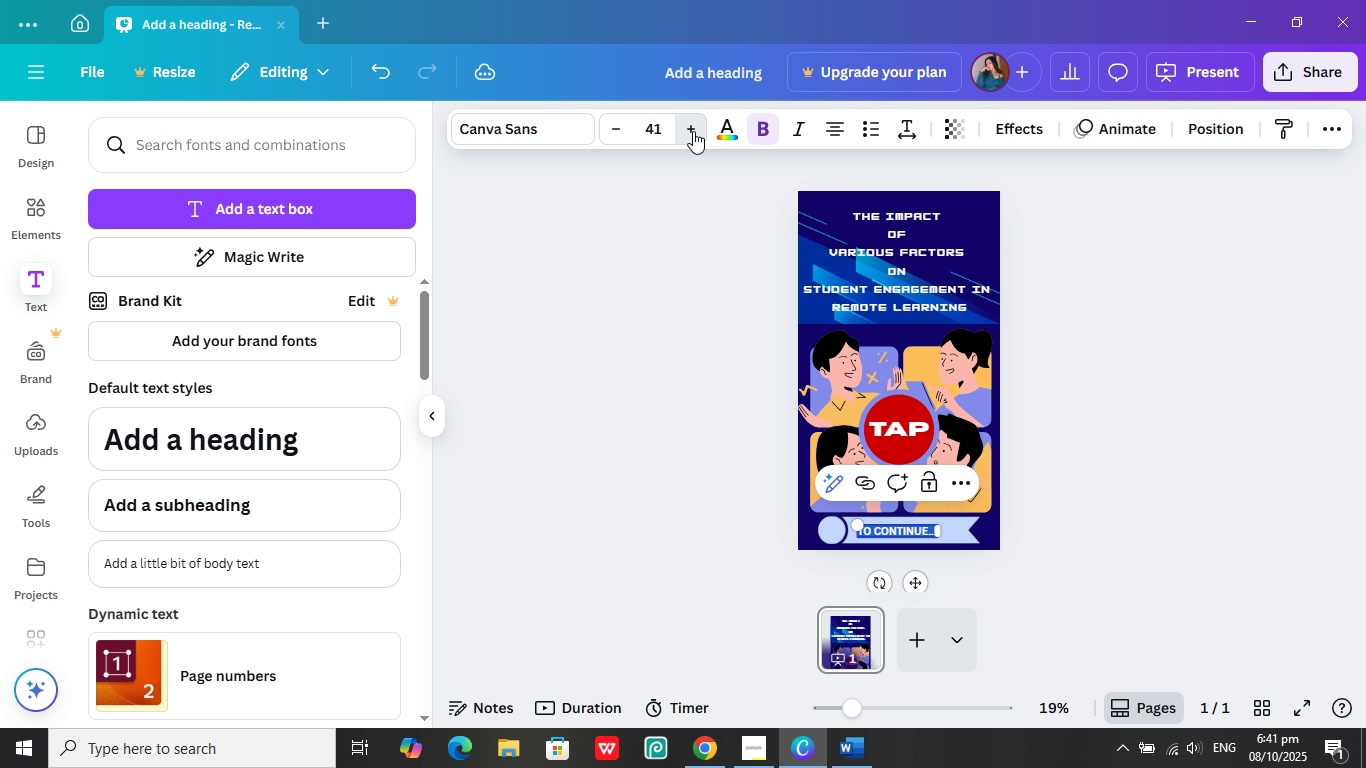 
triple_click([693, 131])
 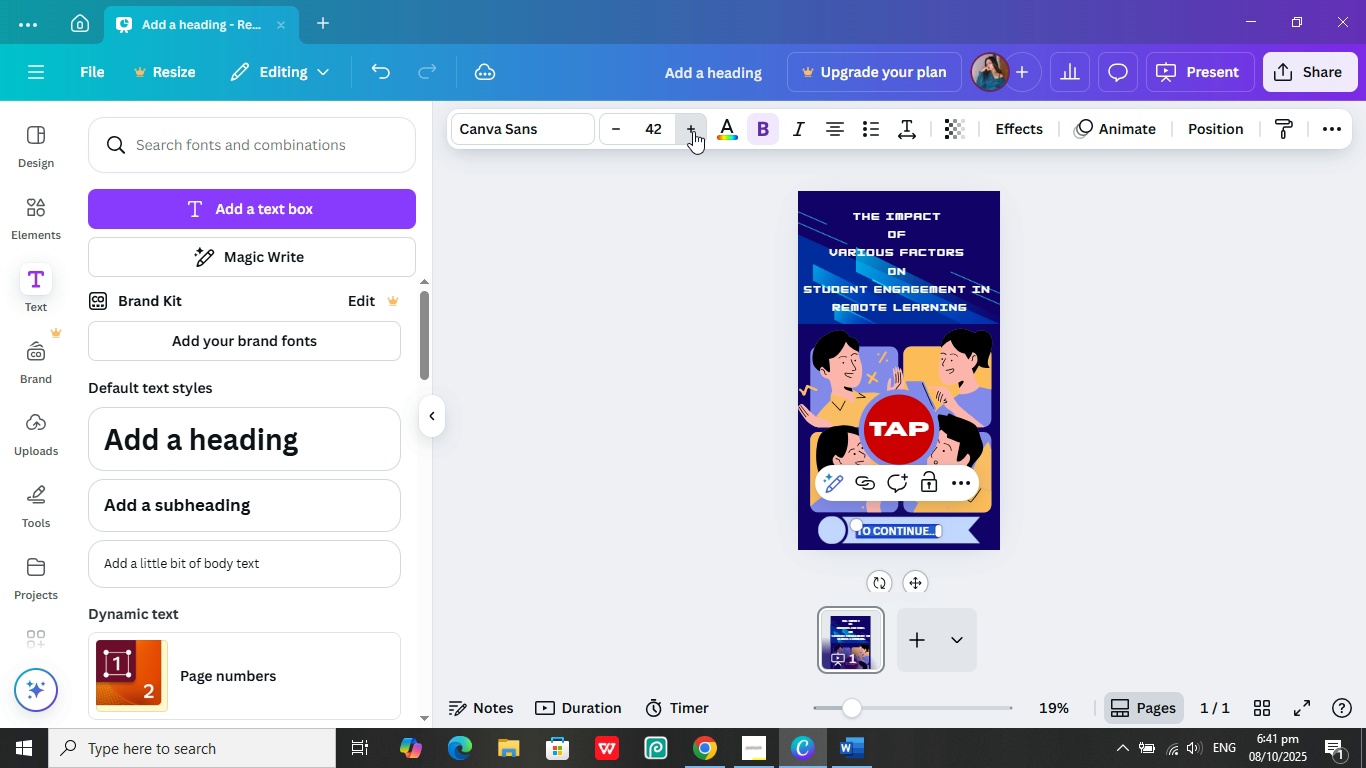 
triple_click([693, 131])
 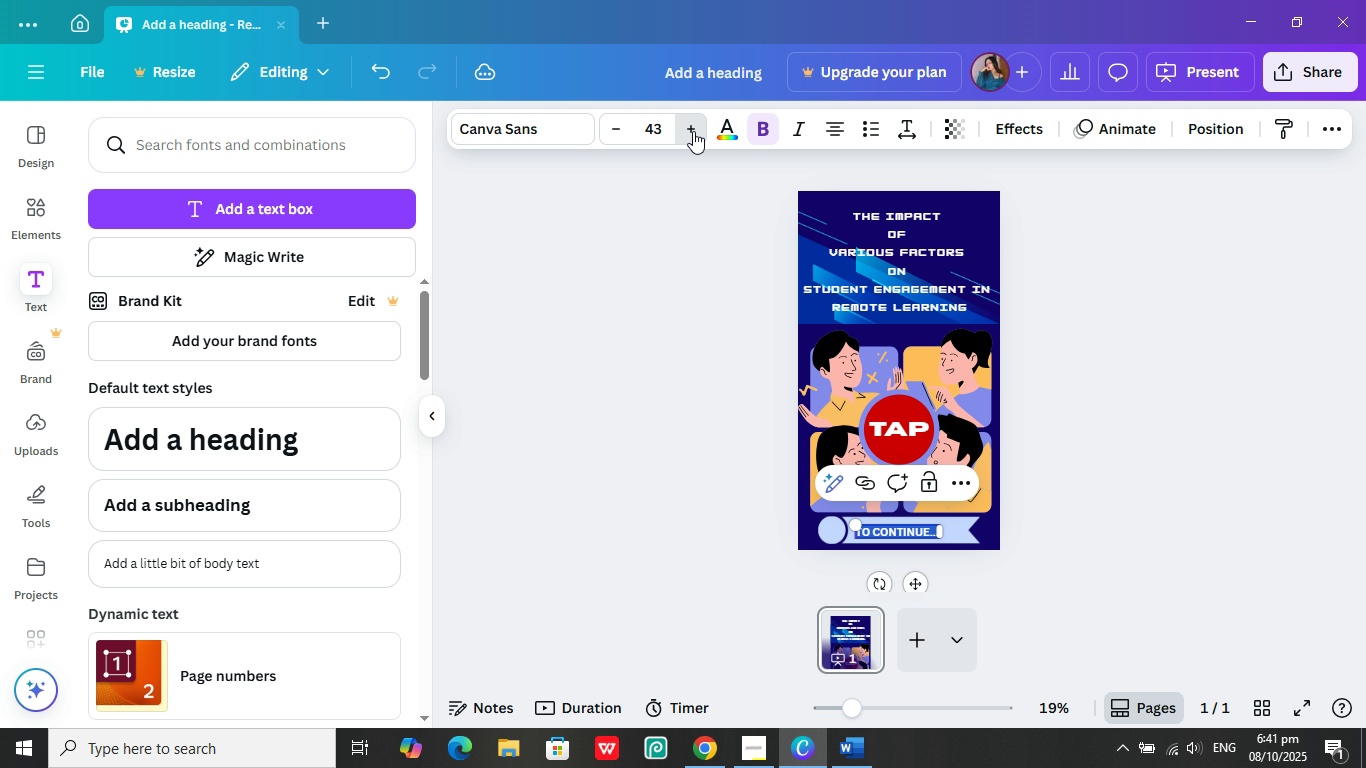 
triple_click([693, 131])
 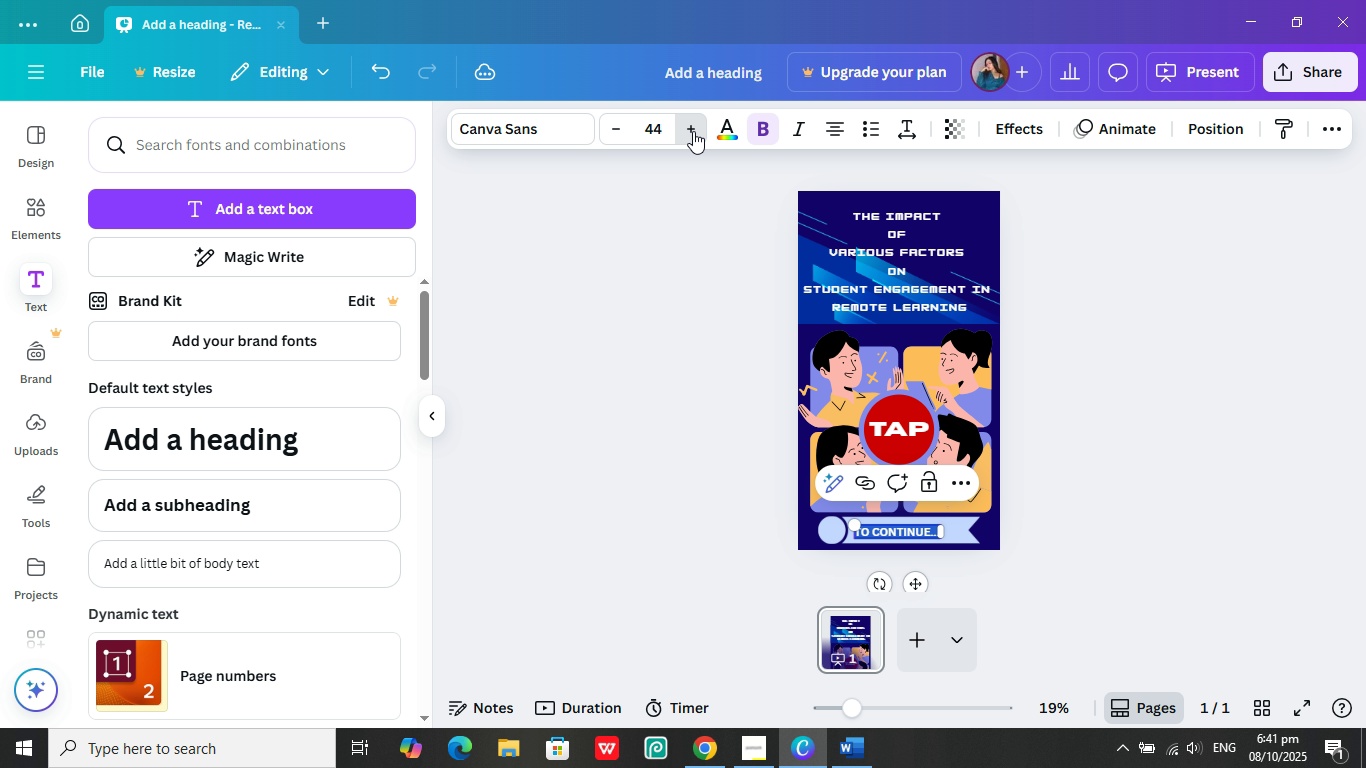 
triple_click([693, 131])
 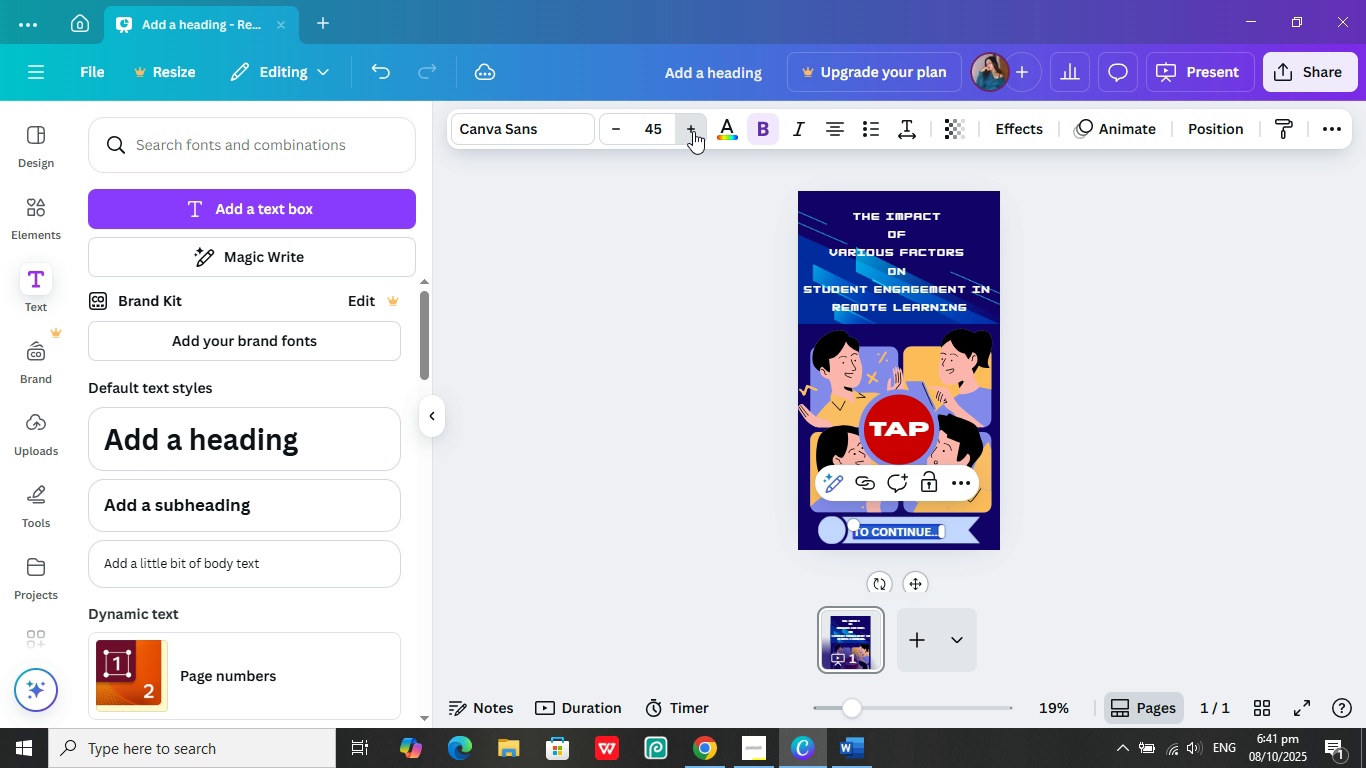 
triple_click([693, 131])
 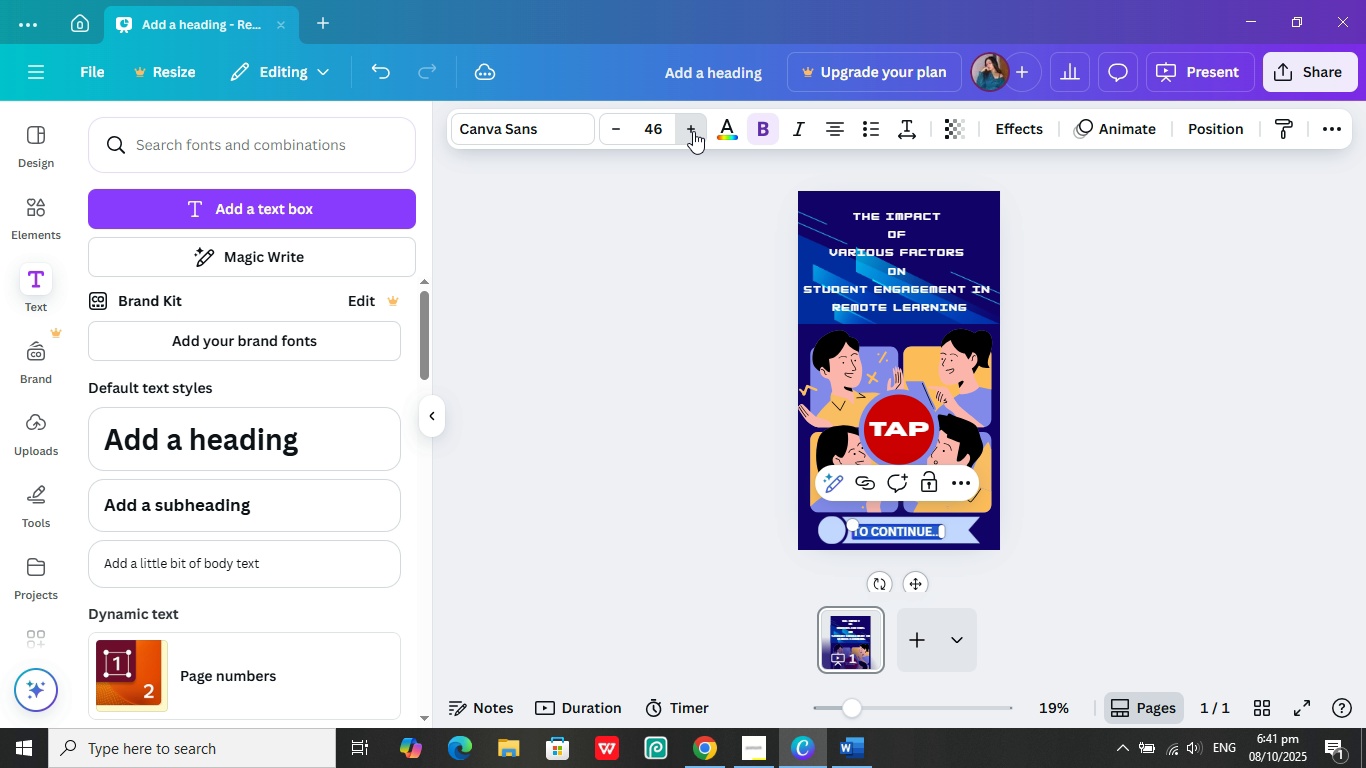 
triple_click([693, 131])
 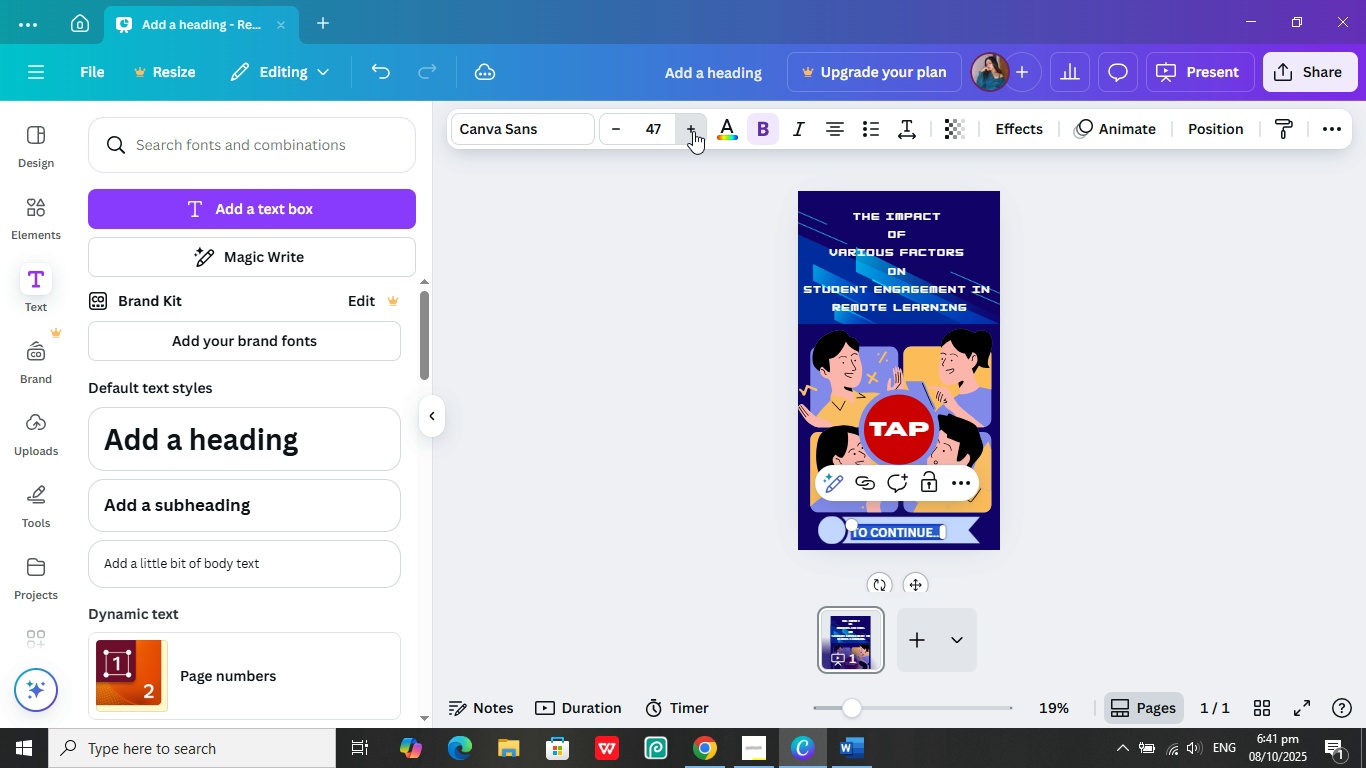 
triple_click([693, 131])
 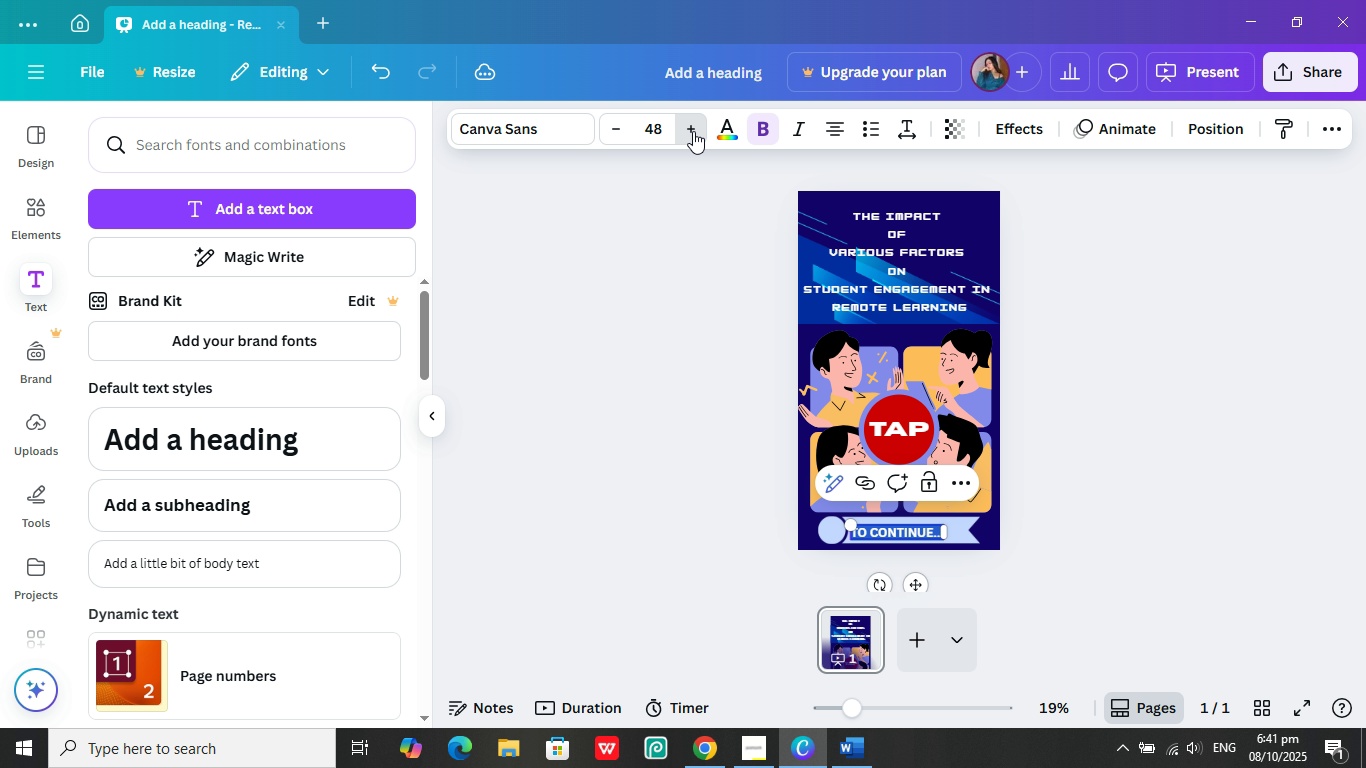 
triple_click([693, 131])
 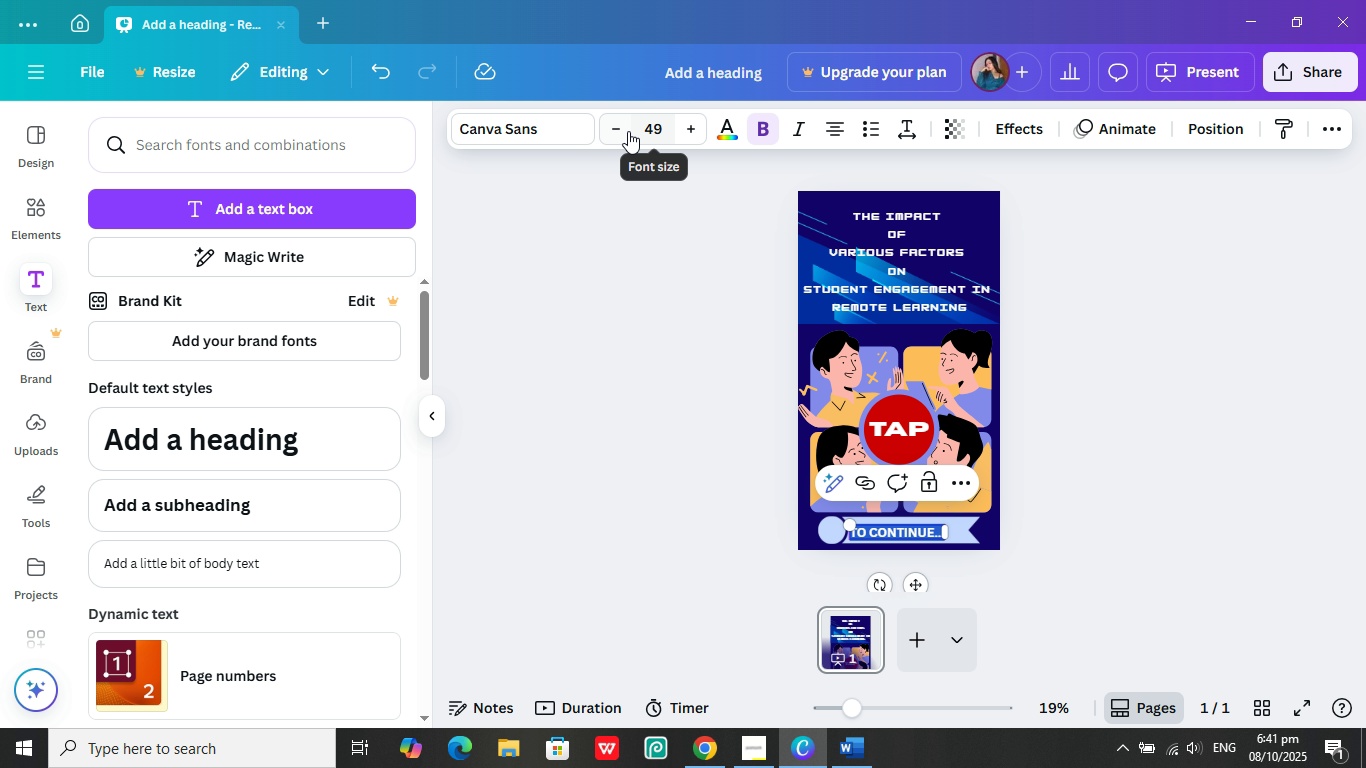 
double_click([624, 131])
 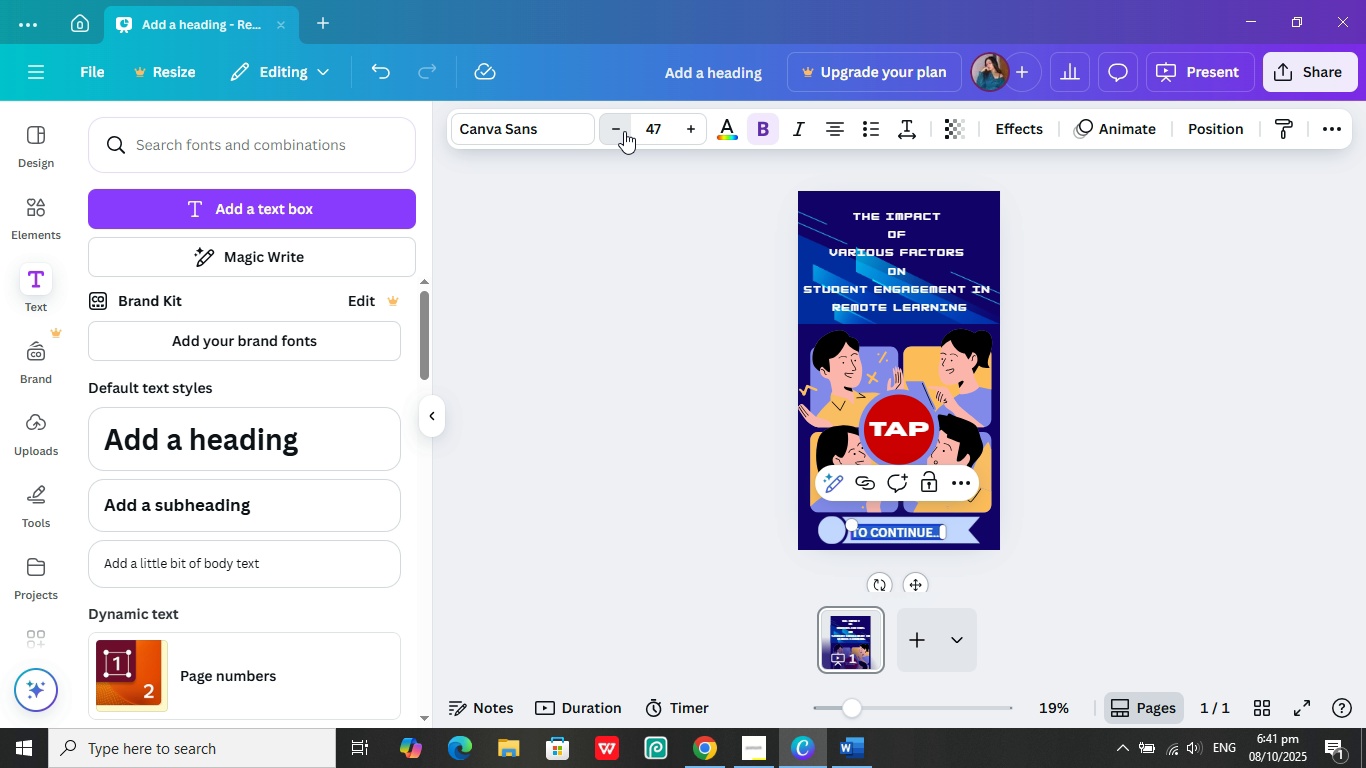 
triple_click([624, 131])
 